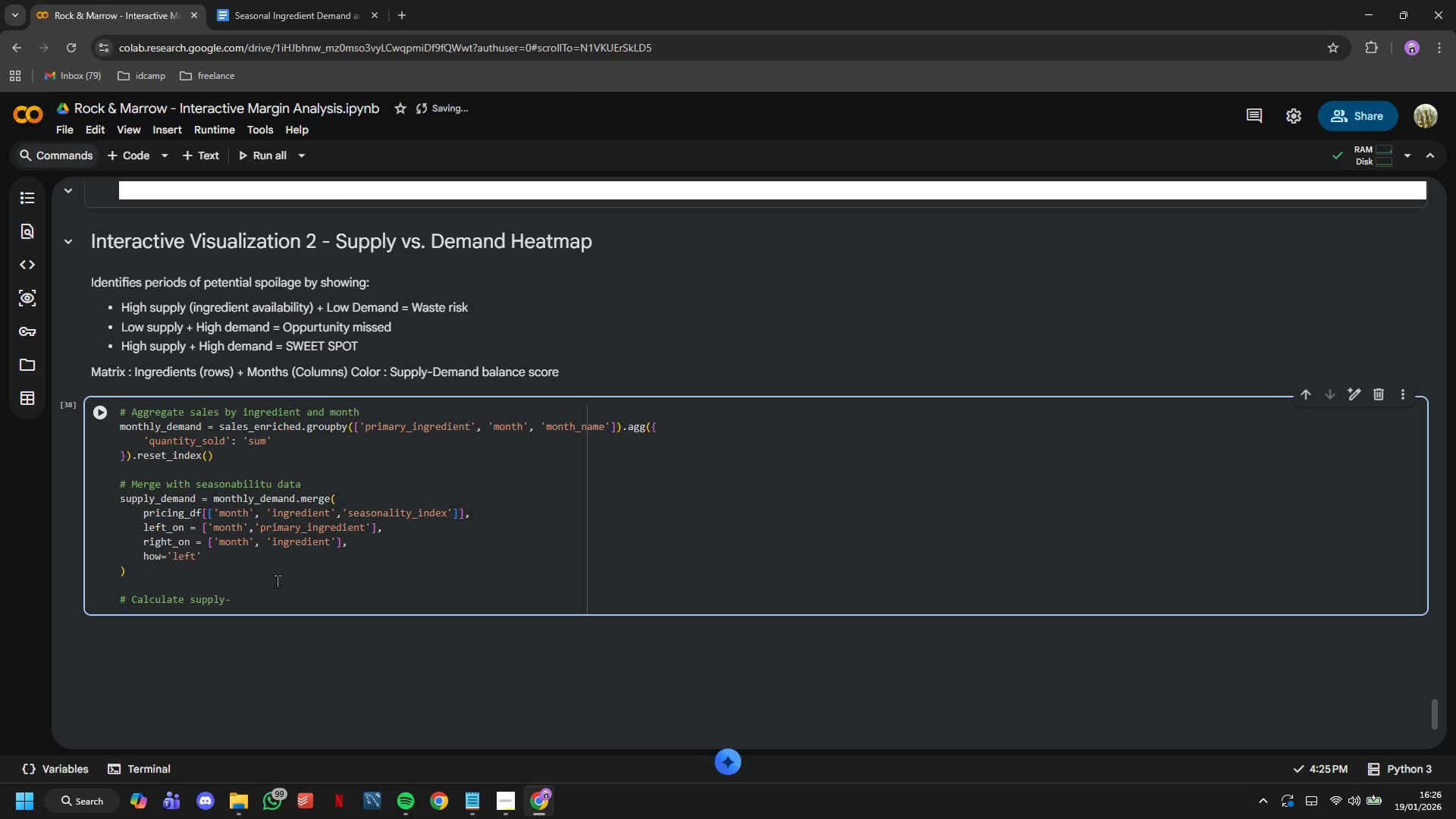 
wait(11.91)
 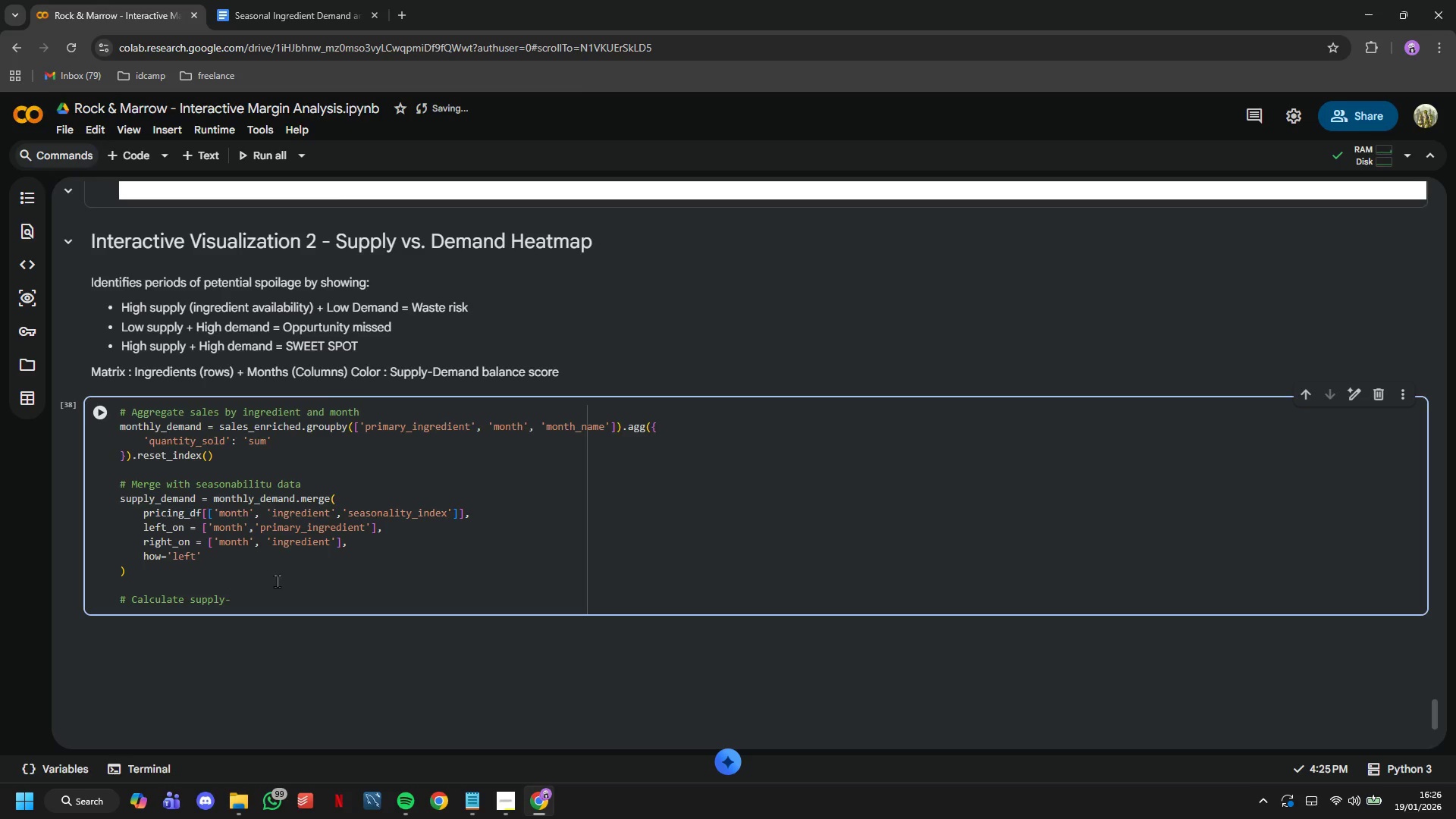 
type(dm)
key(Backspace)
type(emand balance)
 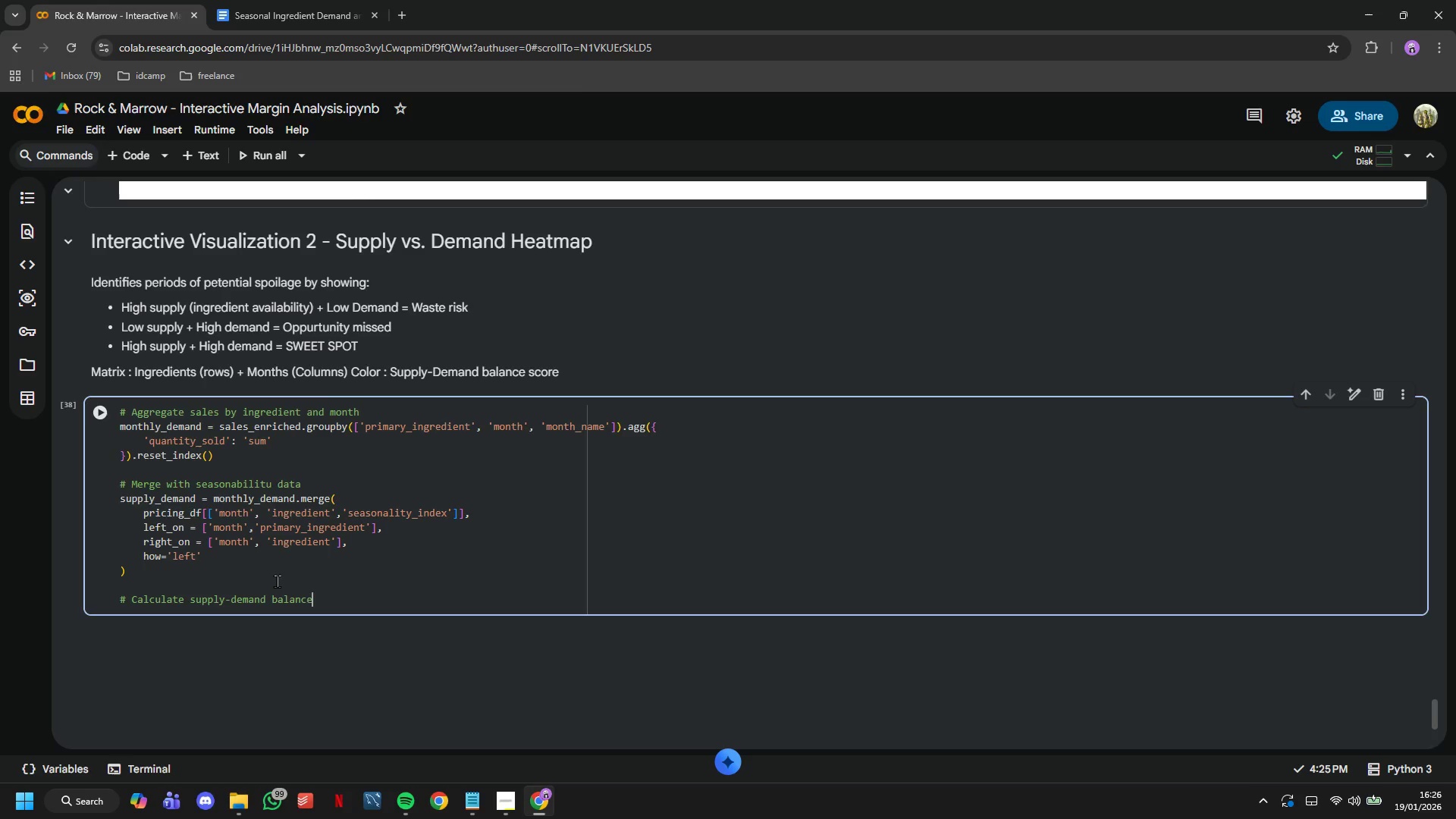 
key(Enter)
 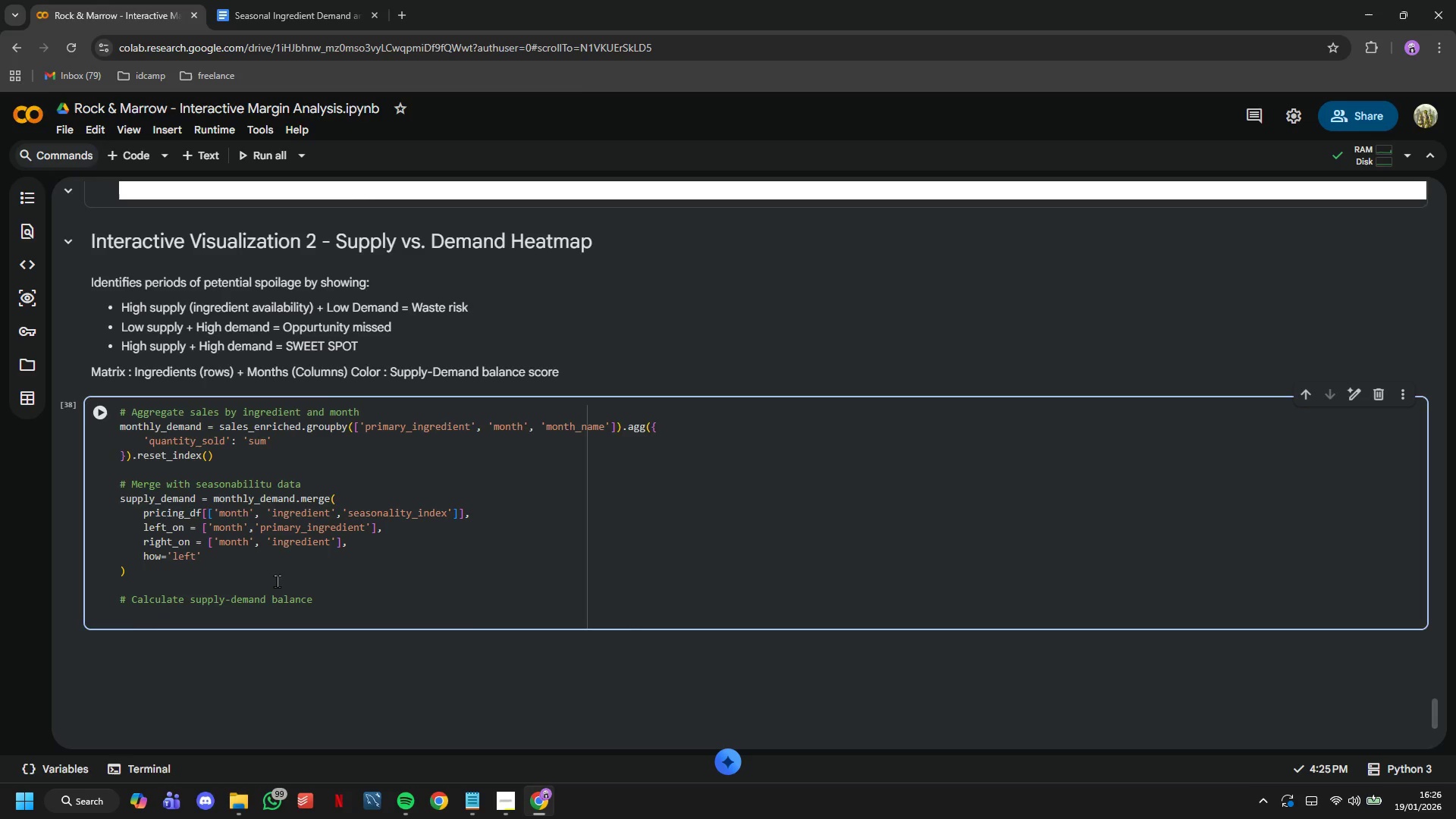 
type(# Normalize )
 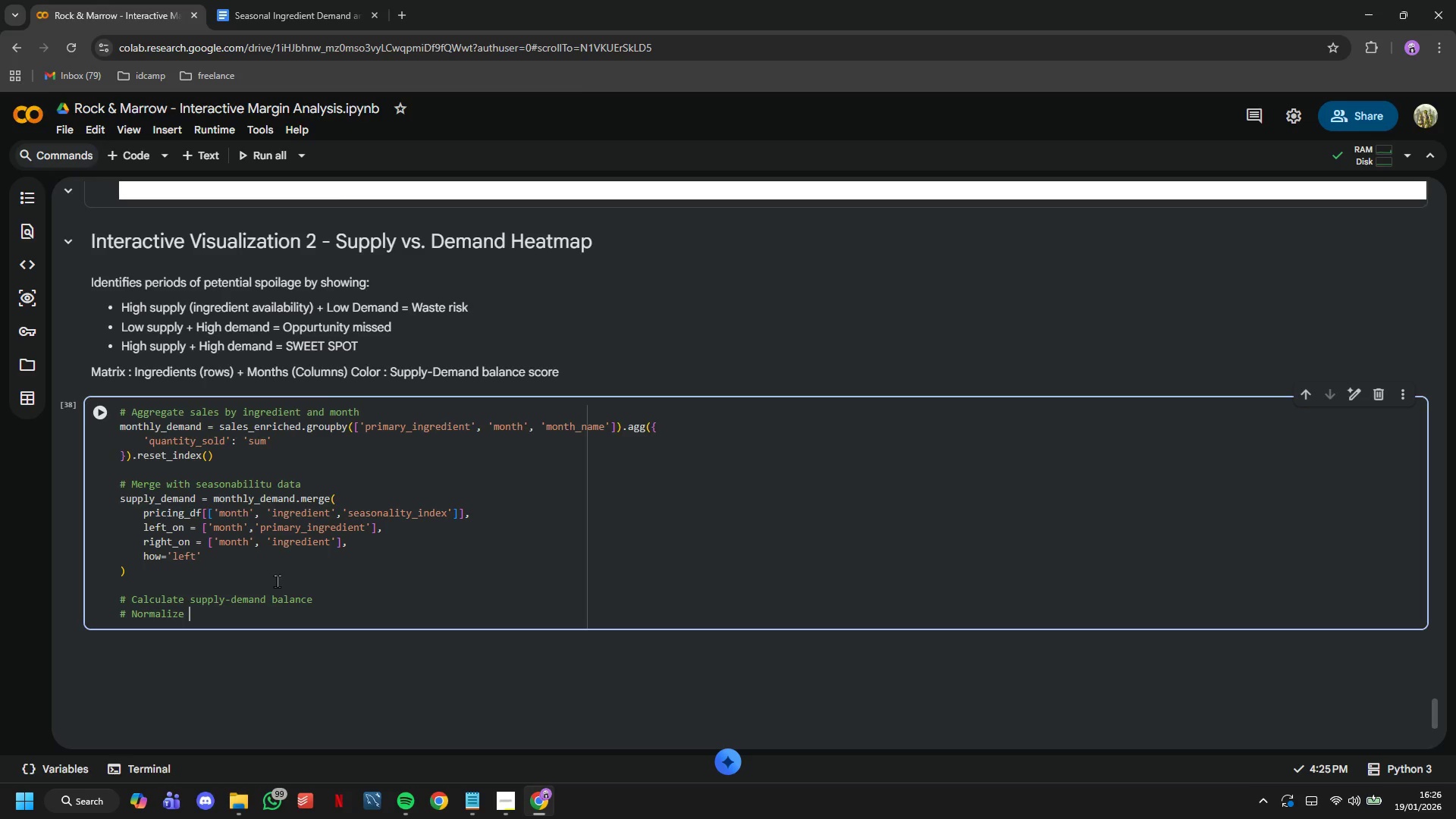 
wait(5.78)
 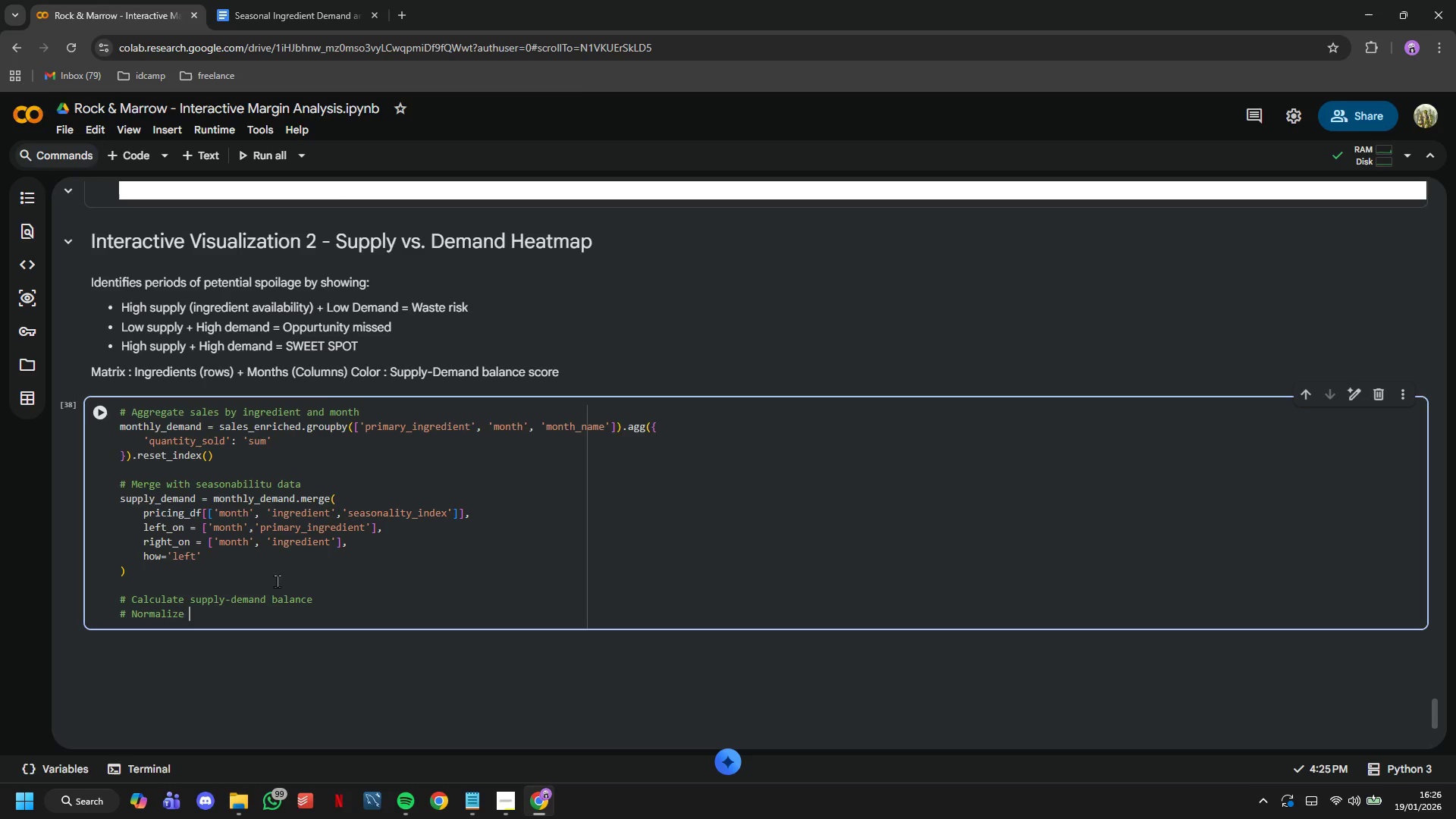 
type(both to-)
key(Backspace)
key(Backspace)
type(o 0-1 scale)
 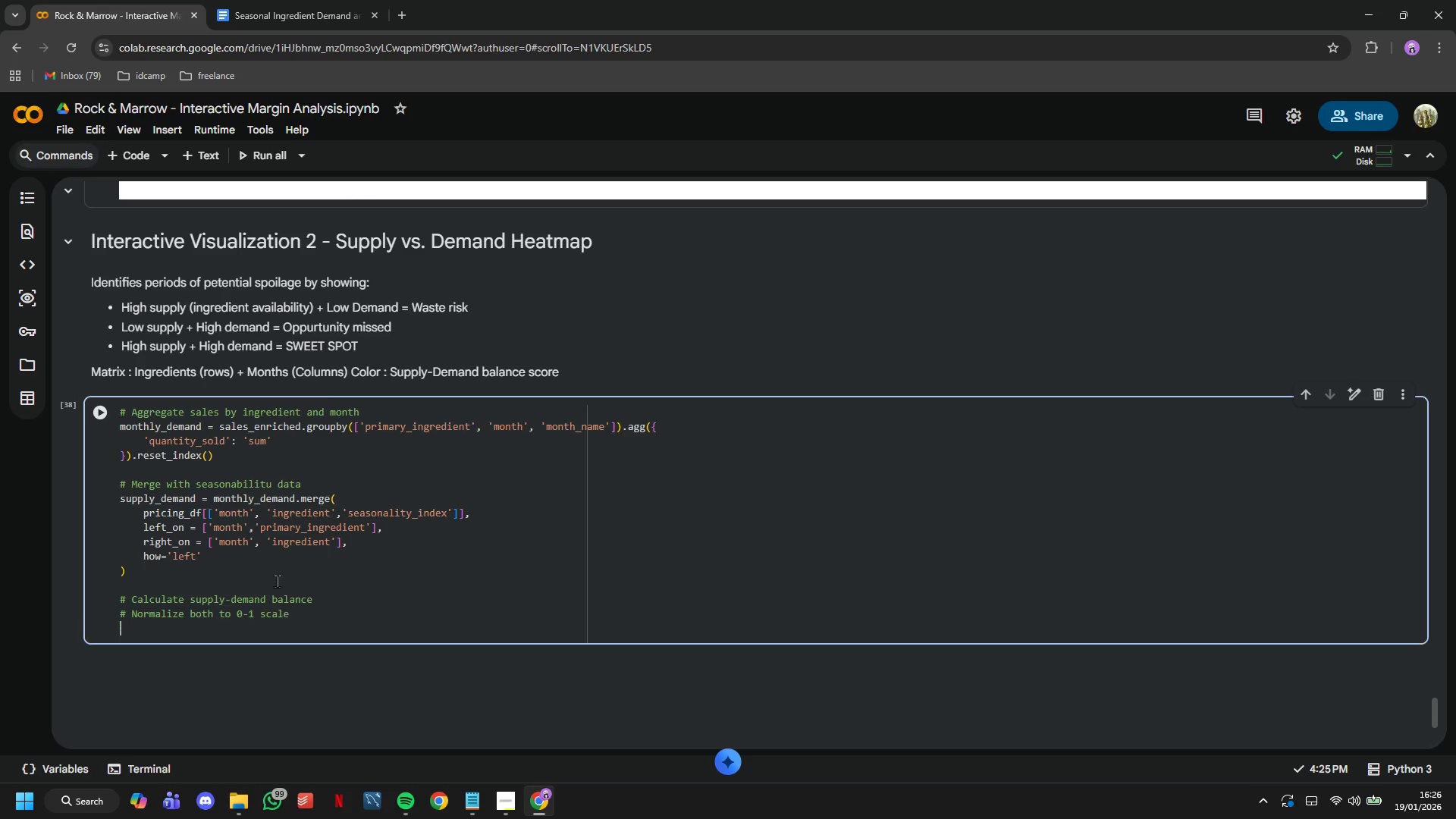 
key(Enter)
 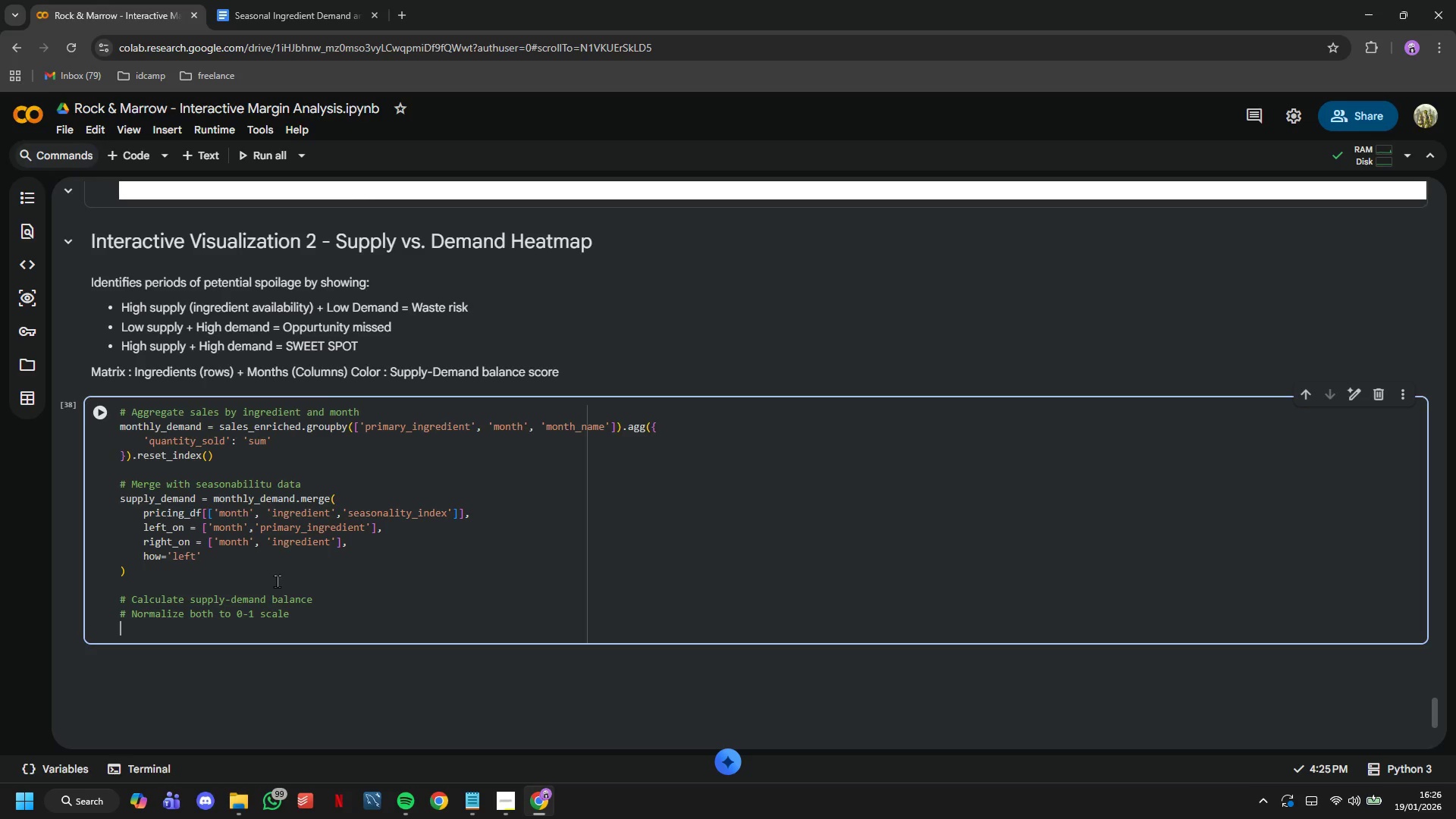 
type(scale_demand)
 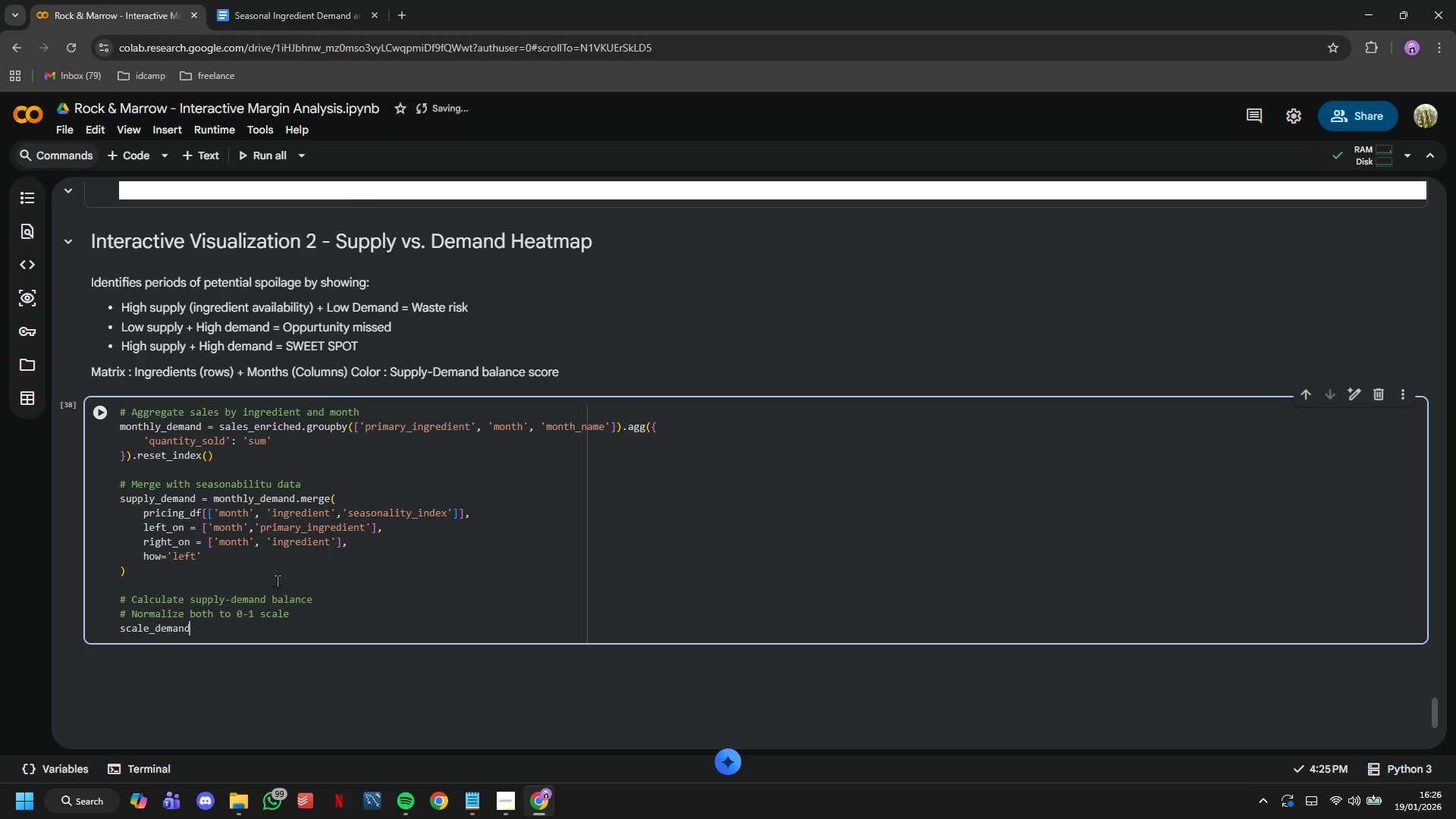 
wait(12.19)
 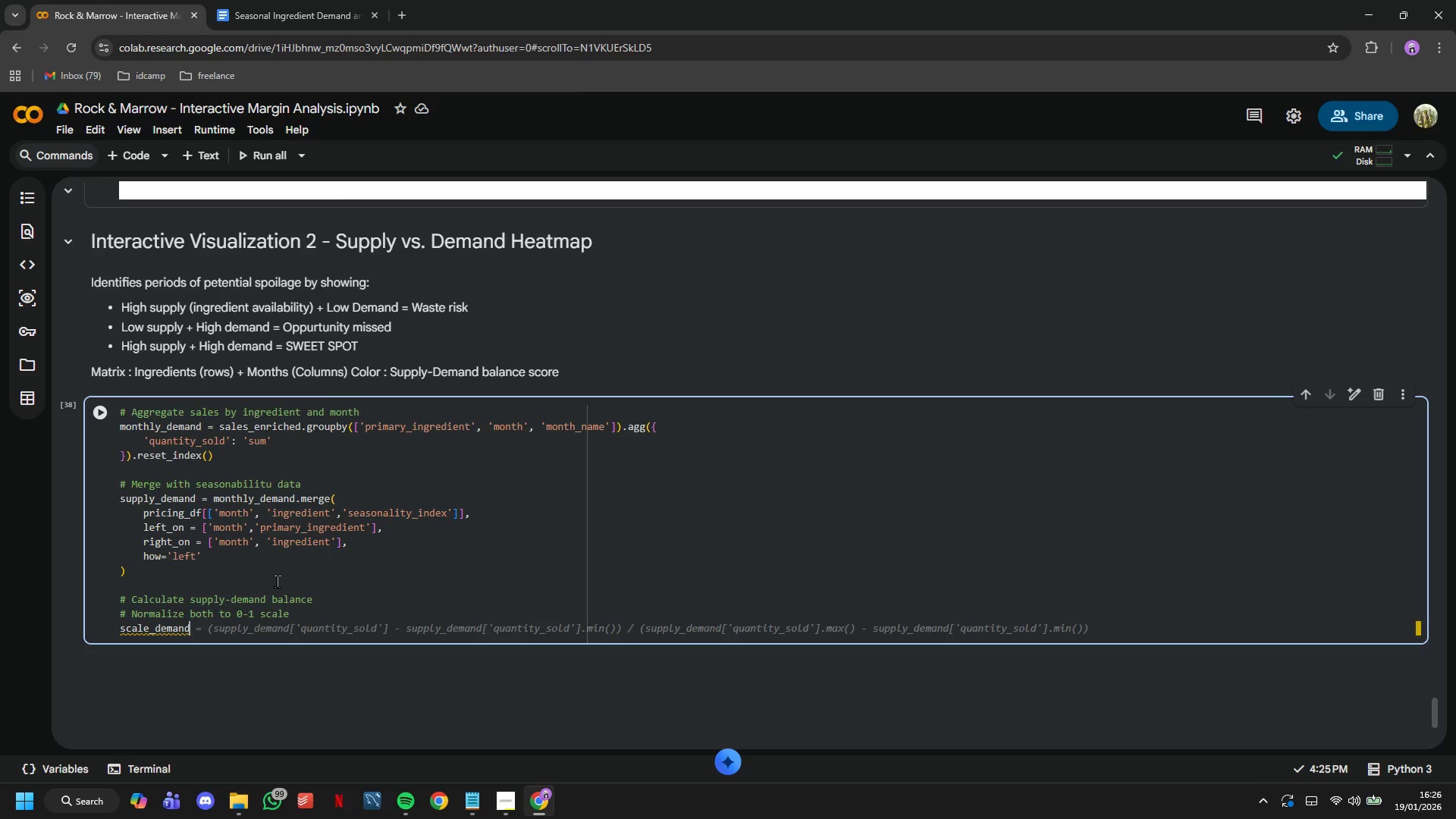 
type(['demand_normalized)
 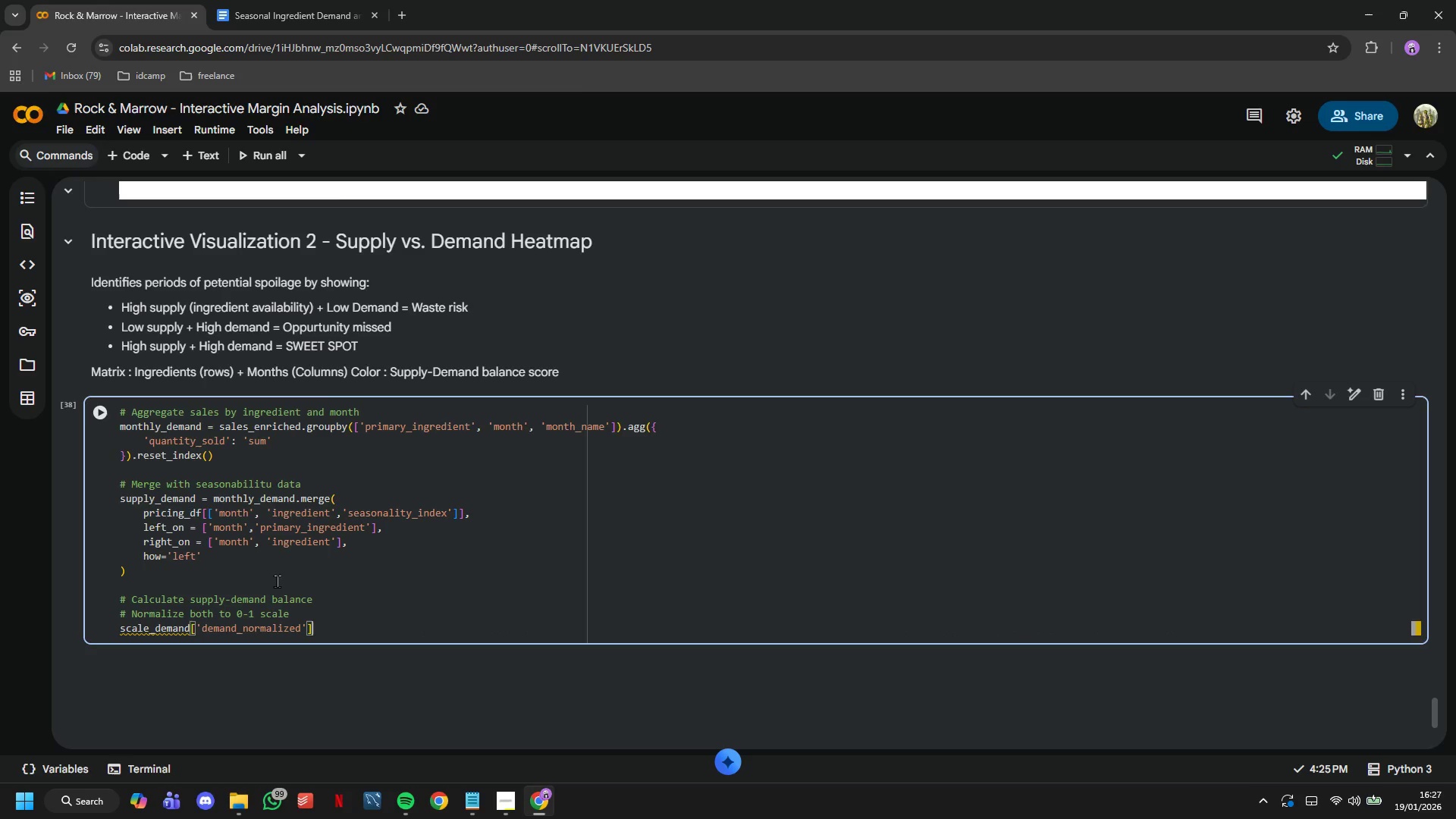 
 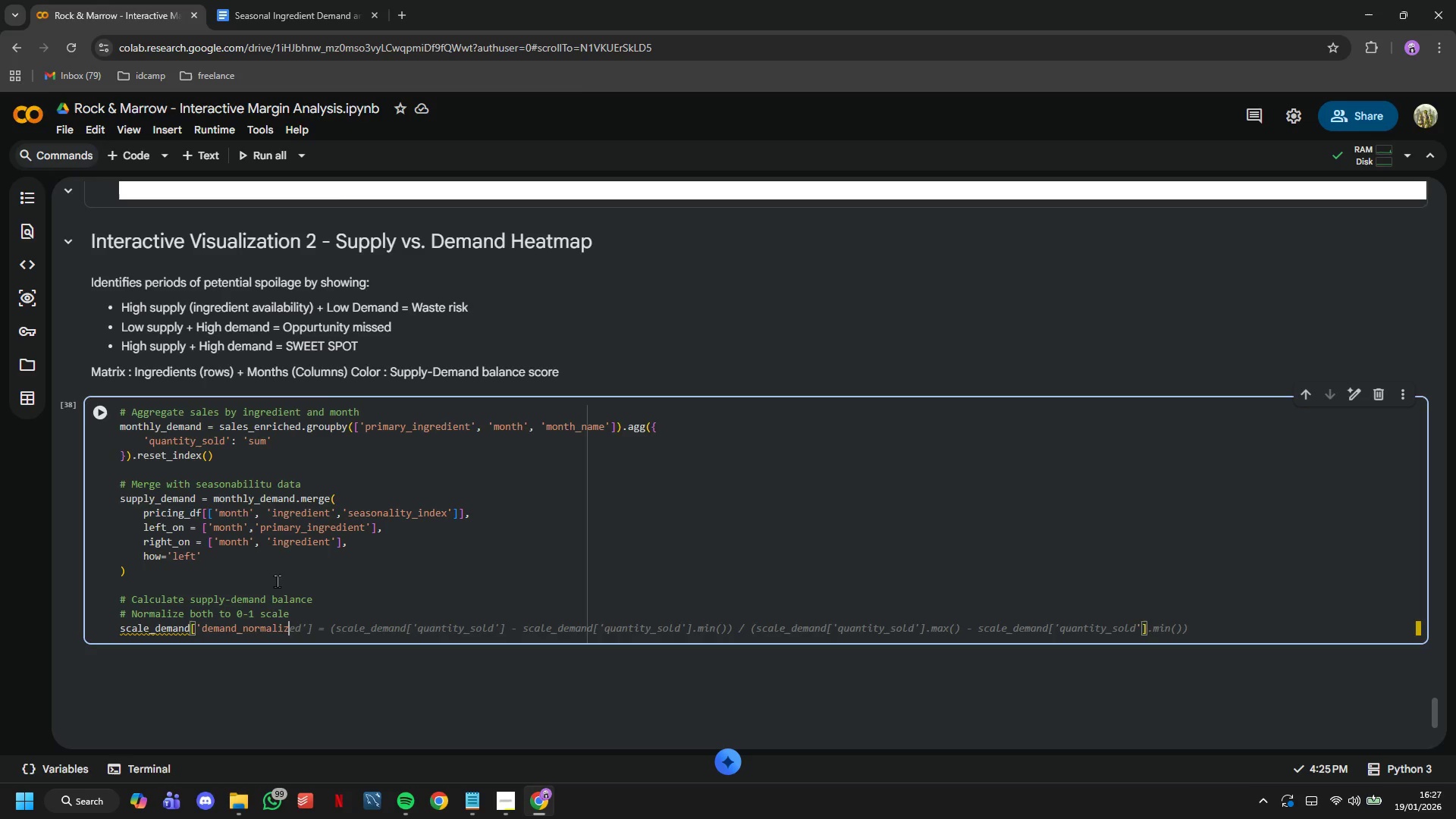 
key(ArrowRight)
 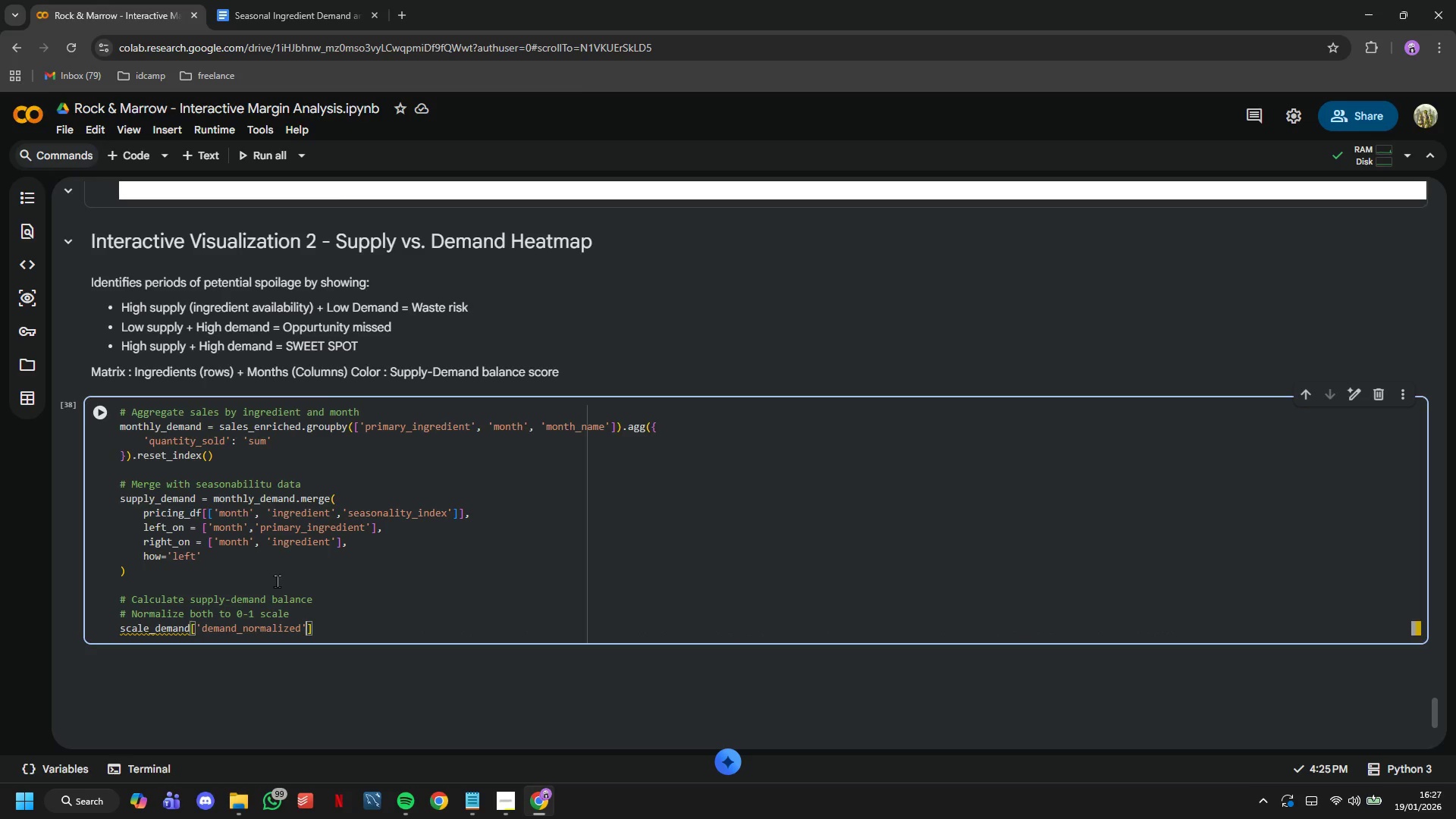 
key(ArrowRight)
 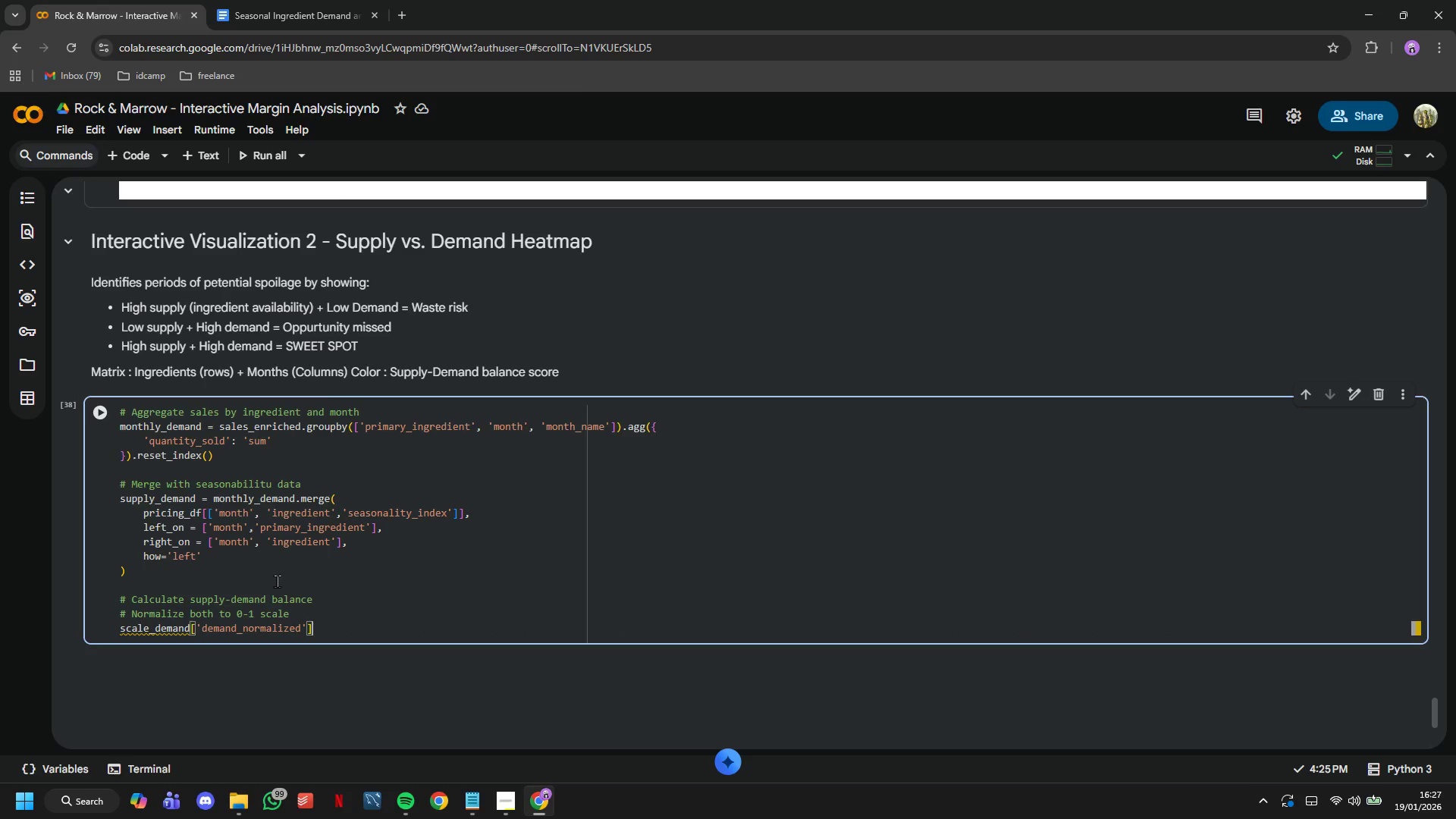 
type( = supply_demand.groupby)
 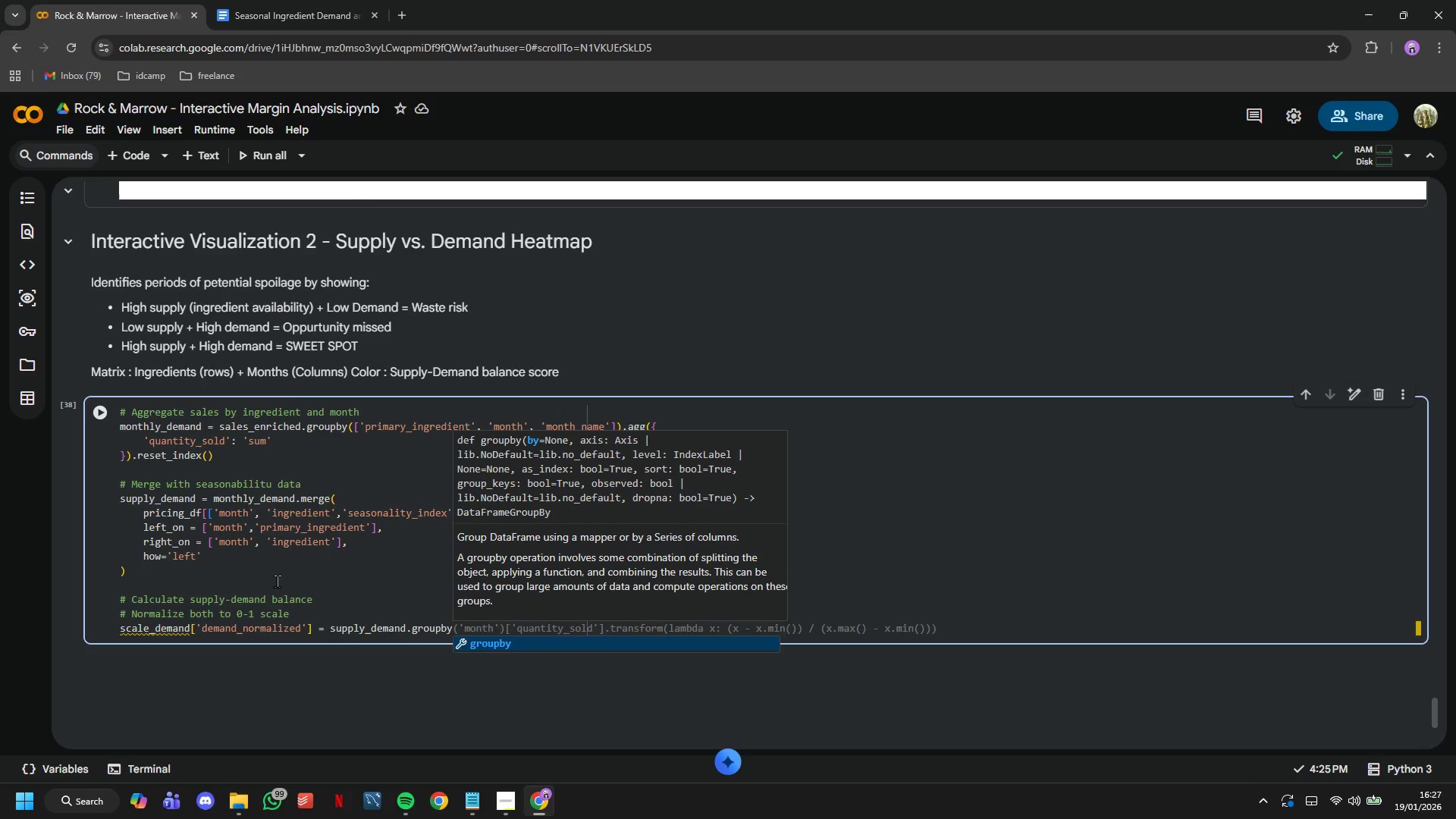 
type(('primary_ingredient)
 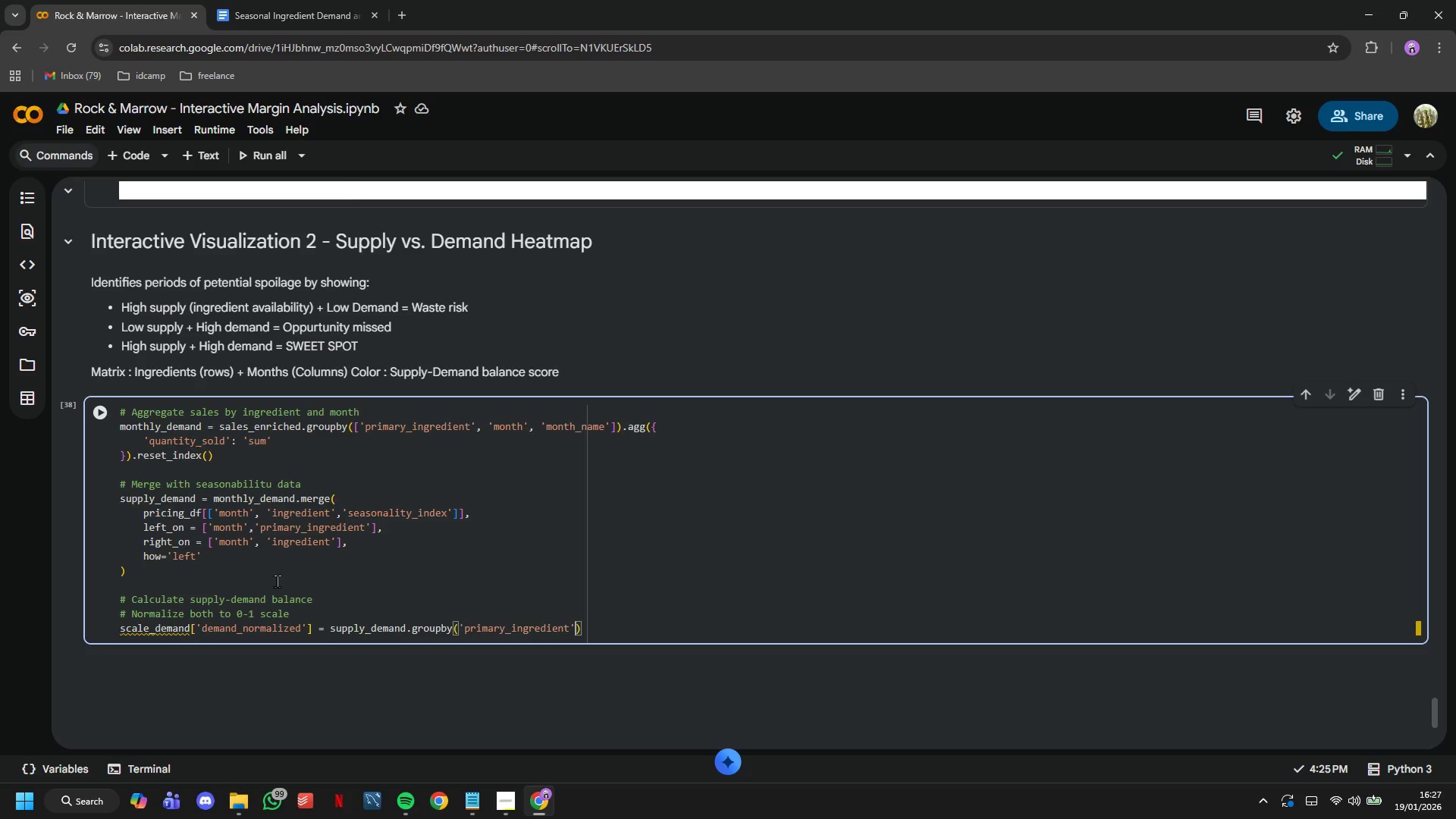 
 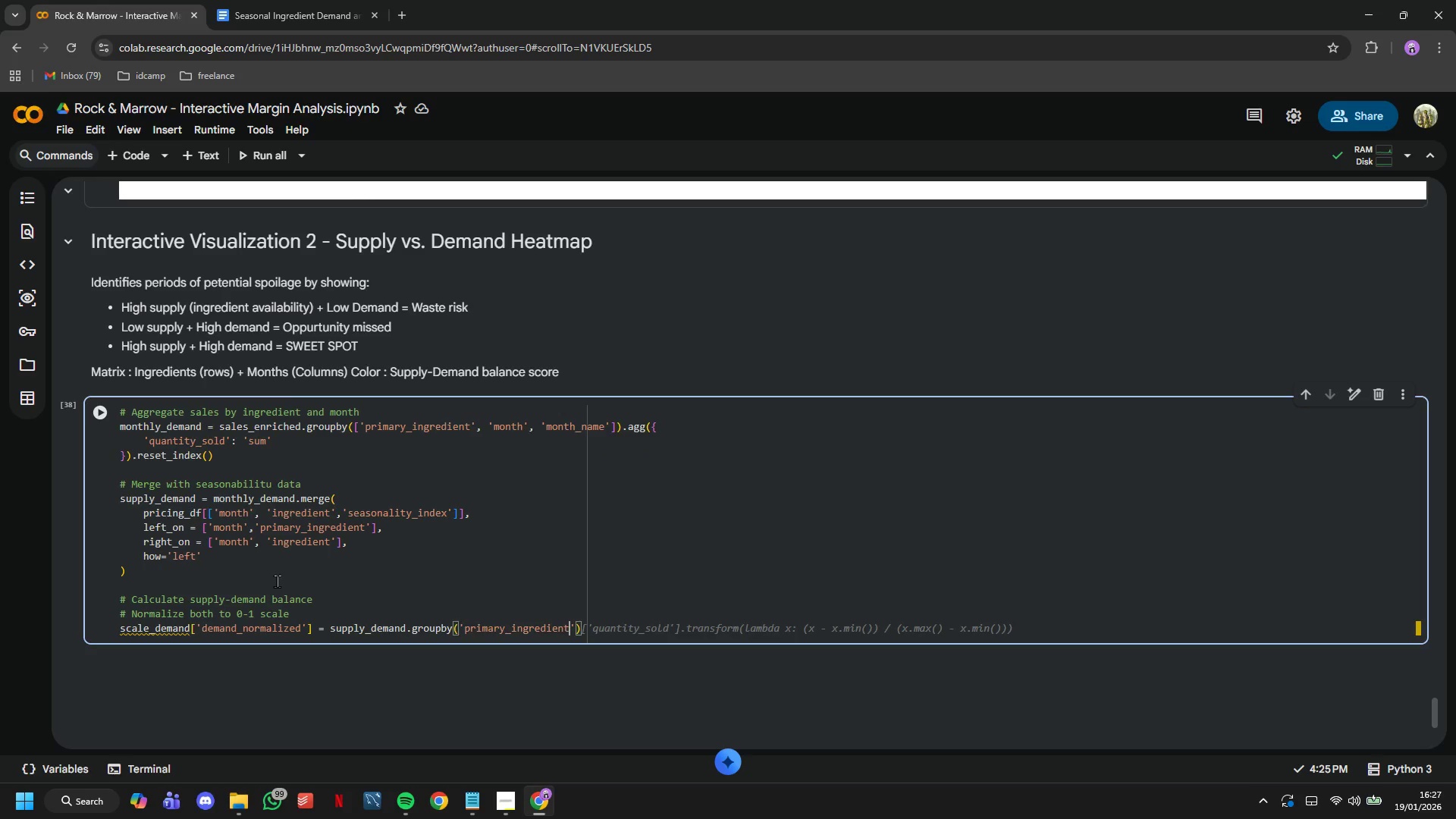 
key(ArrowRight)
 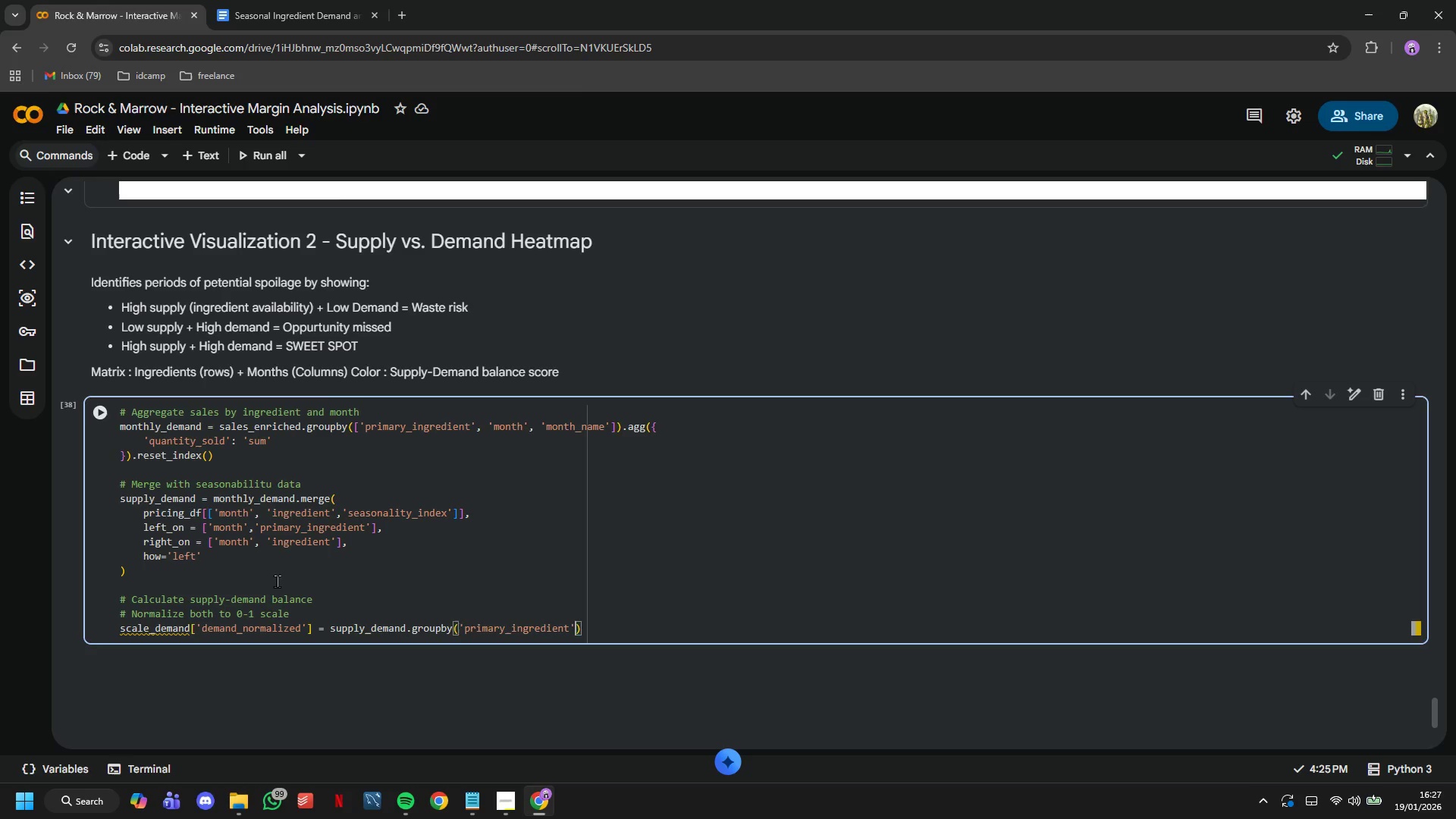 
key(ArrowRight)
 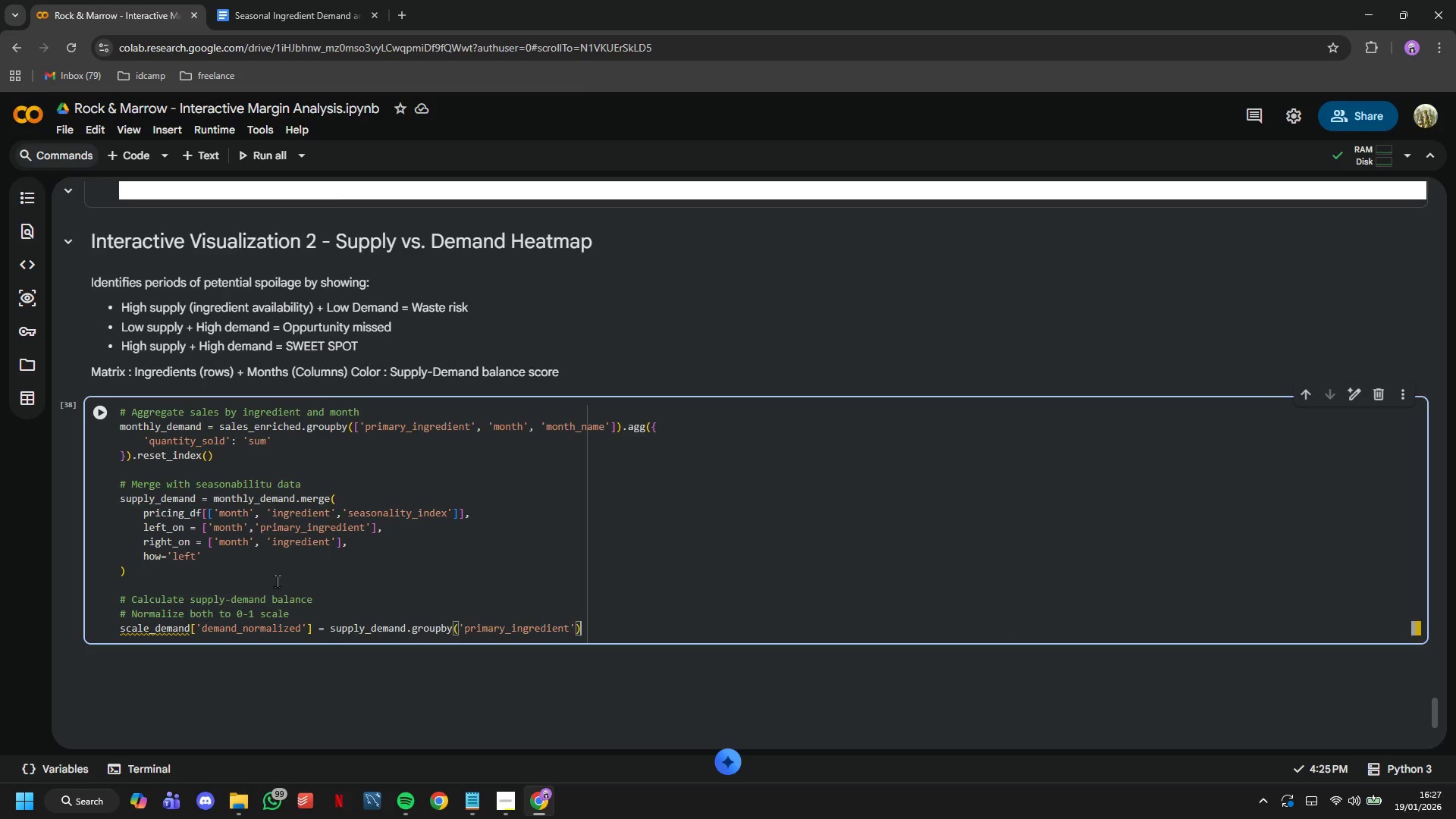 
wait(6.73)
 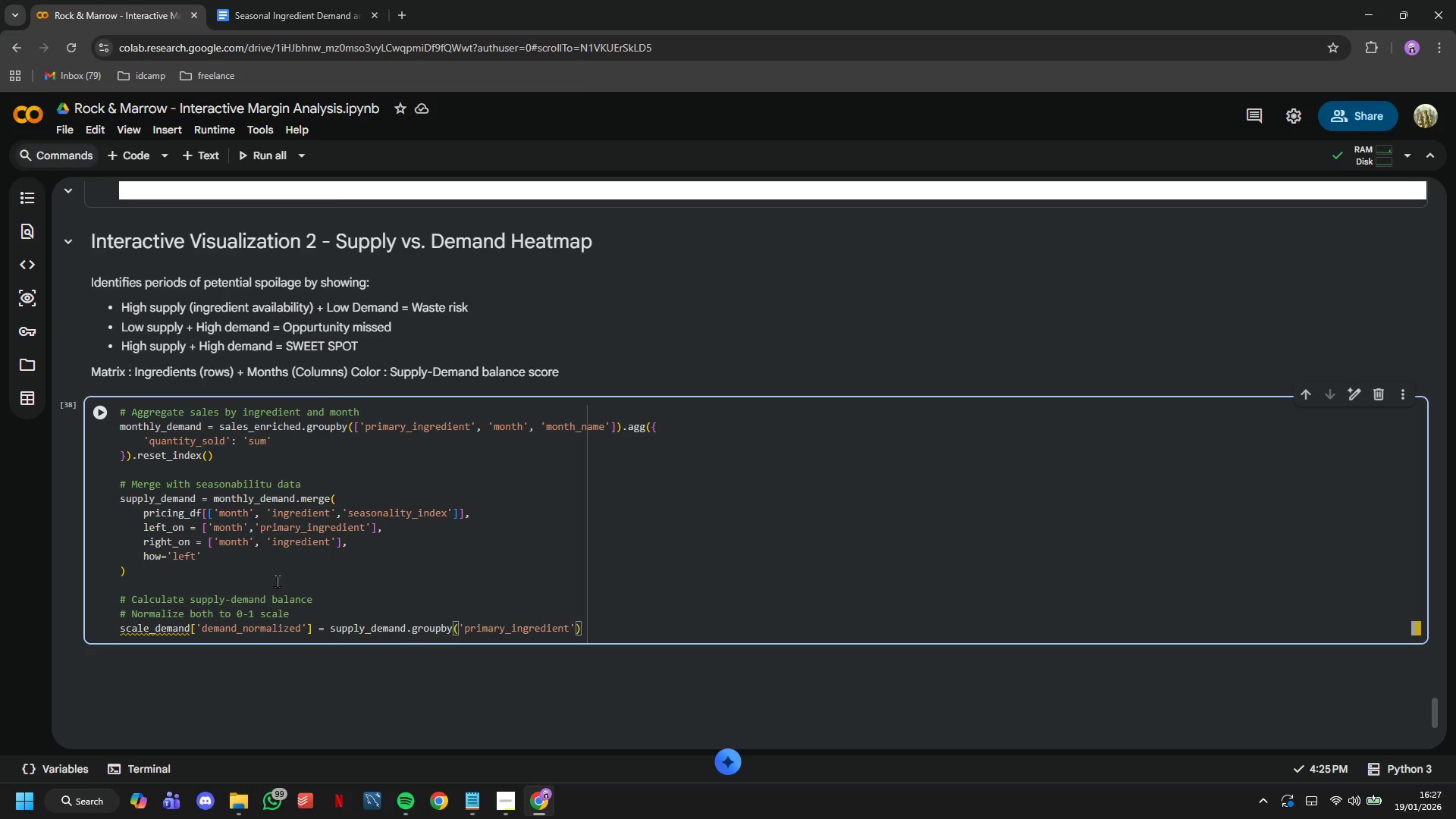 
type(['quantity_sold)
 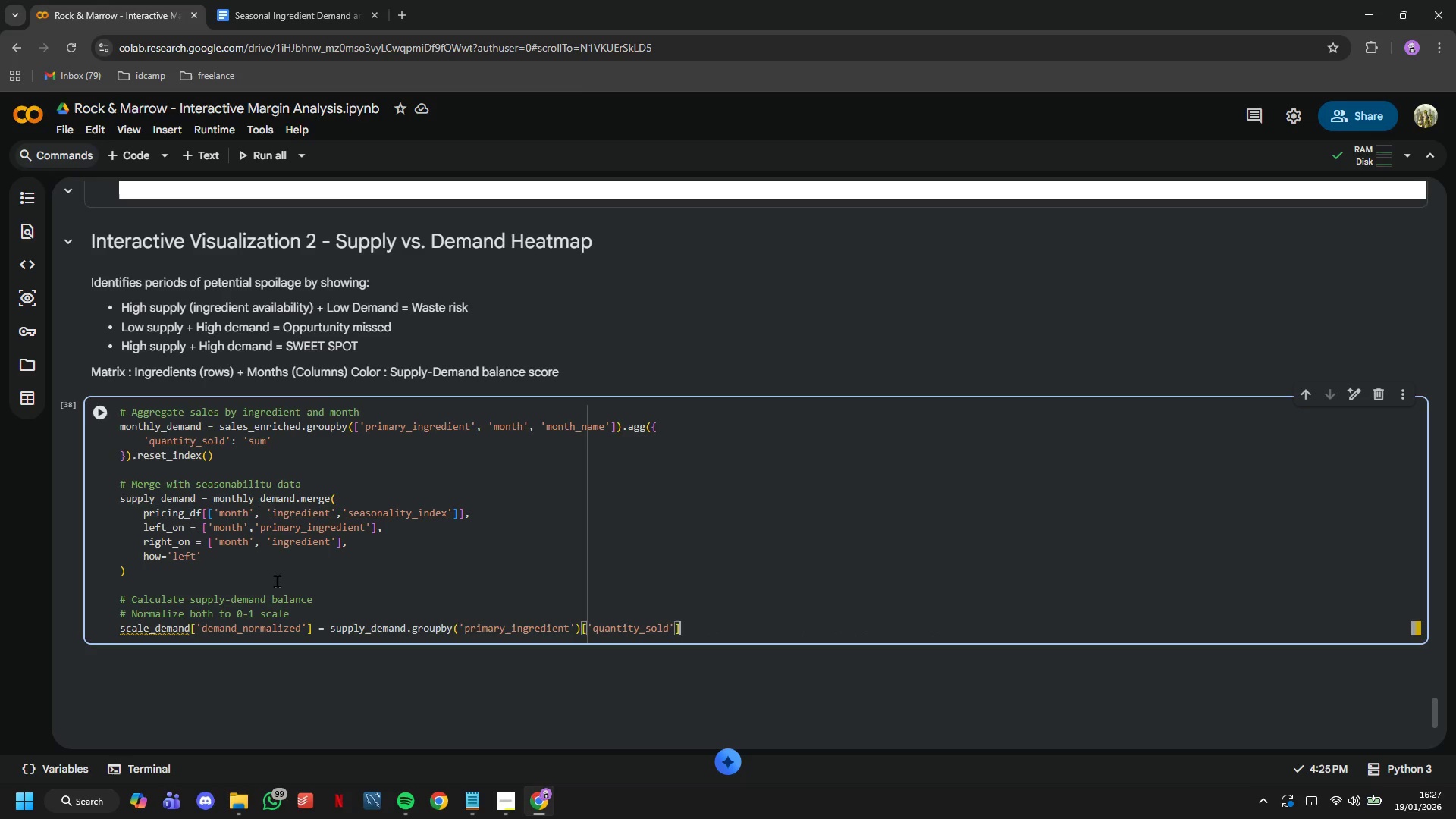 
 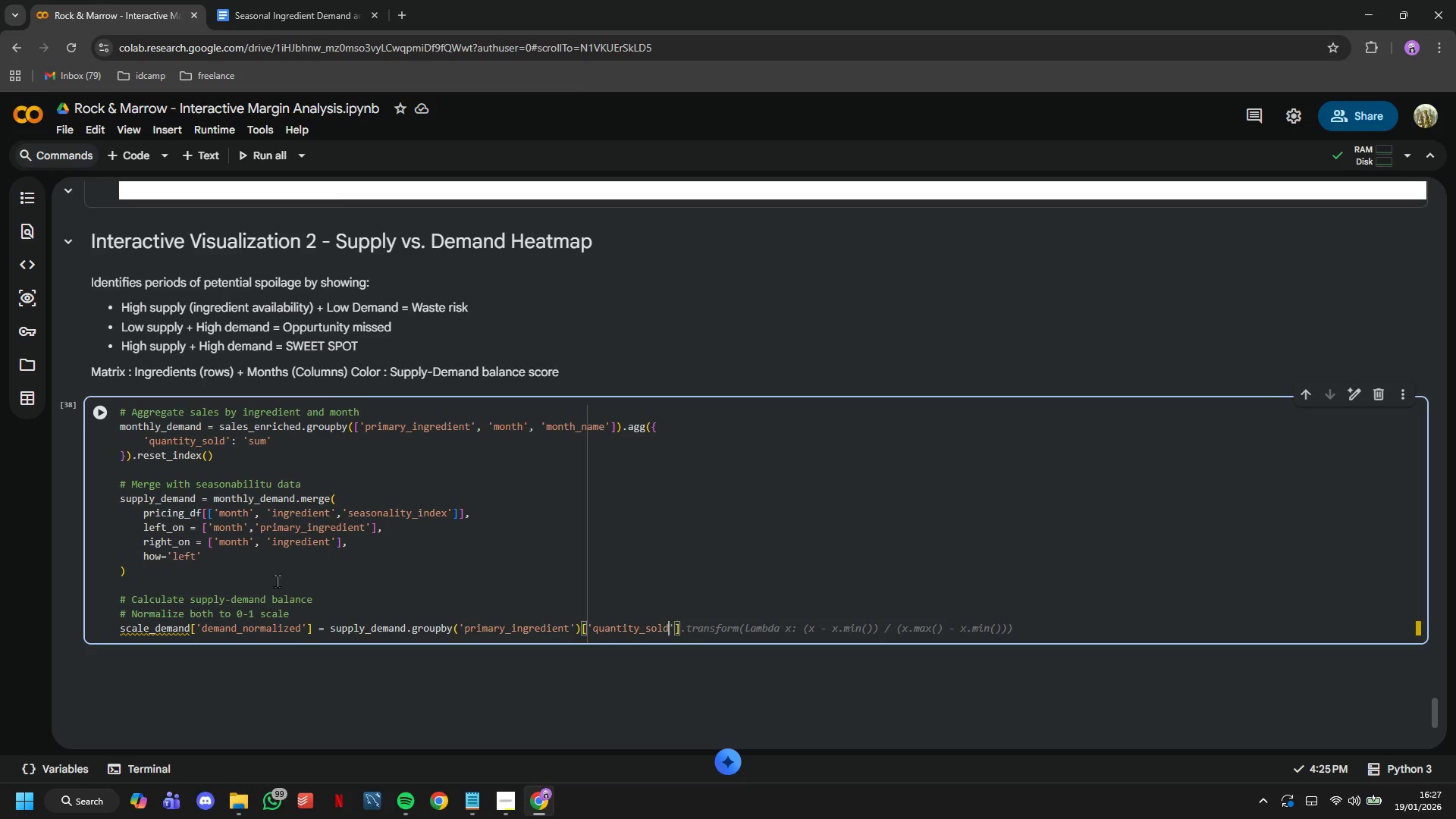 
key(ArrowRight)
 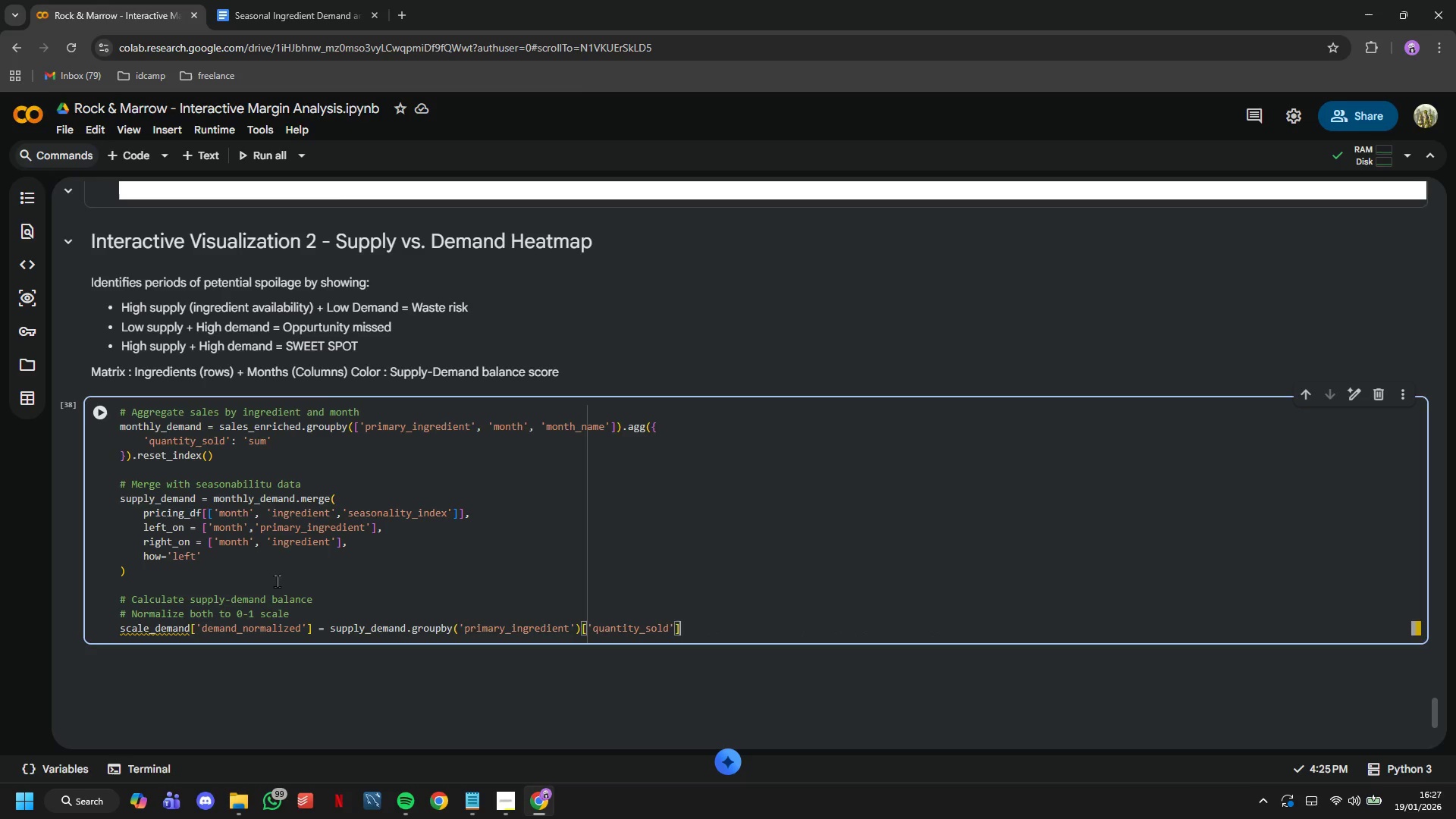 
key(ArrowRight)
 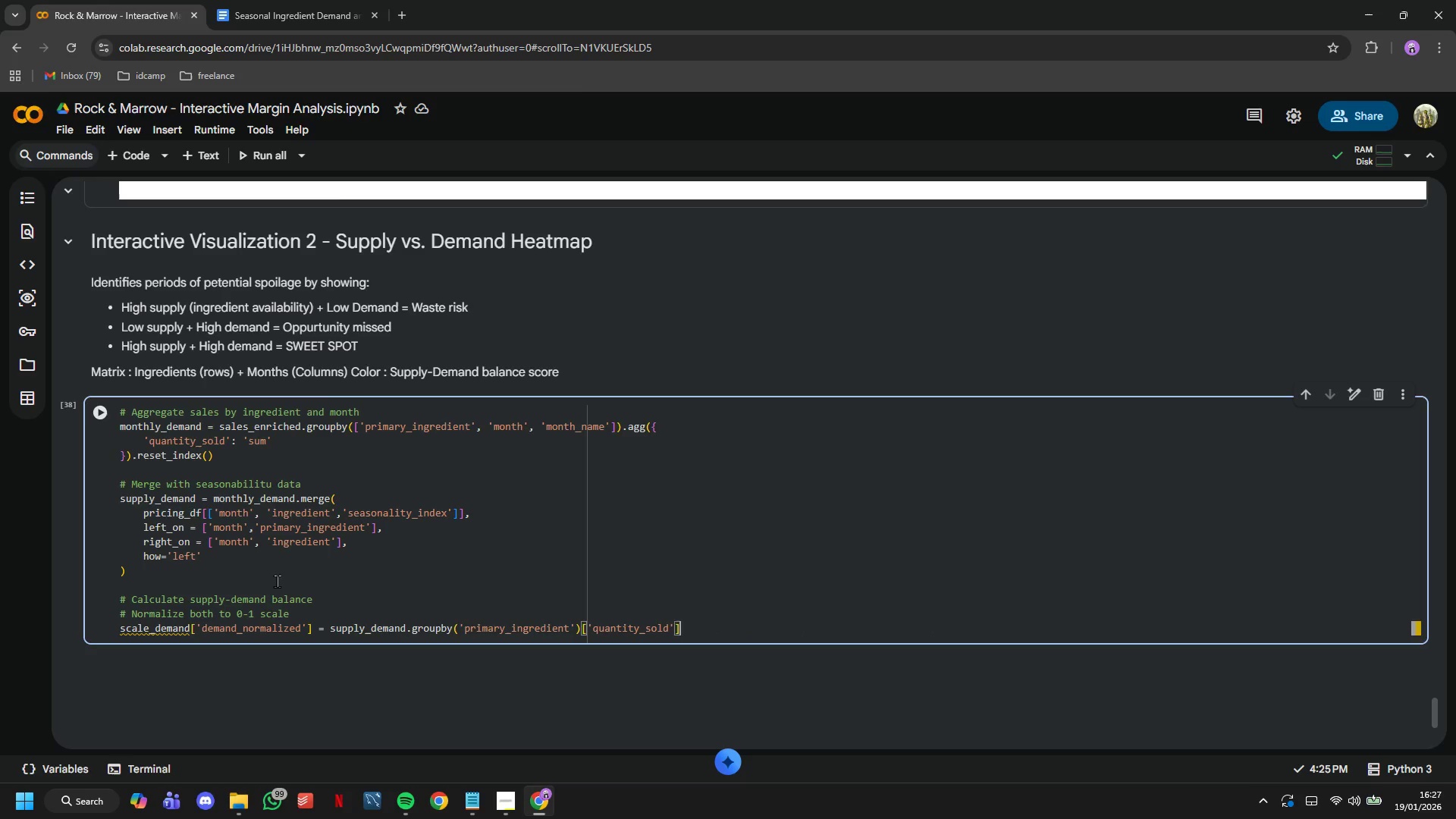 
type(.transform()
 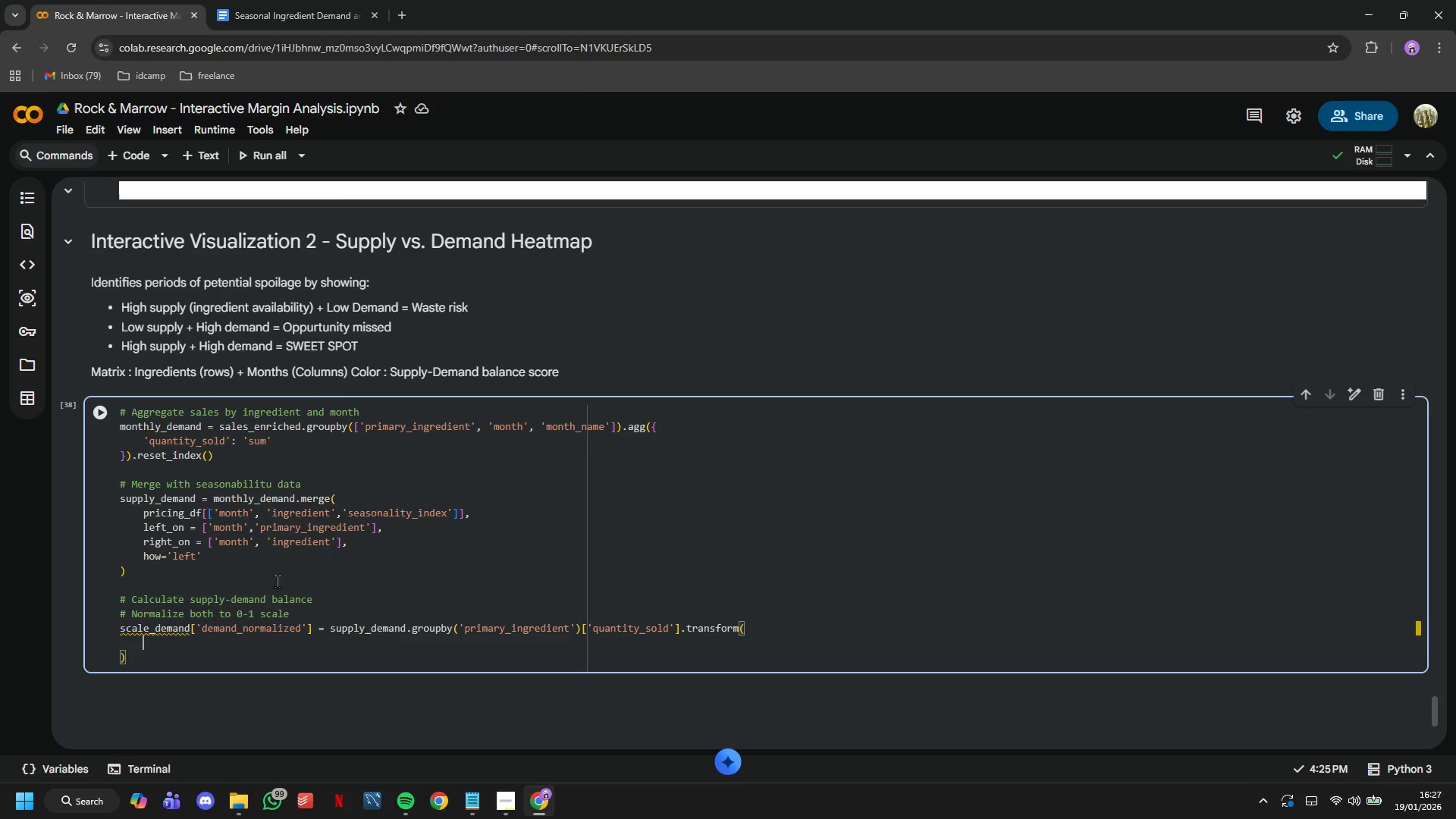 
 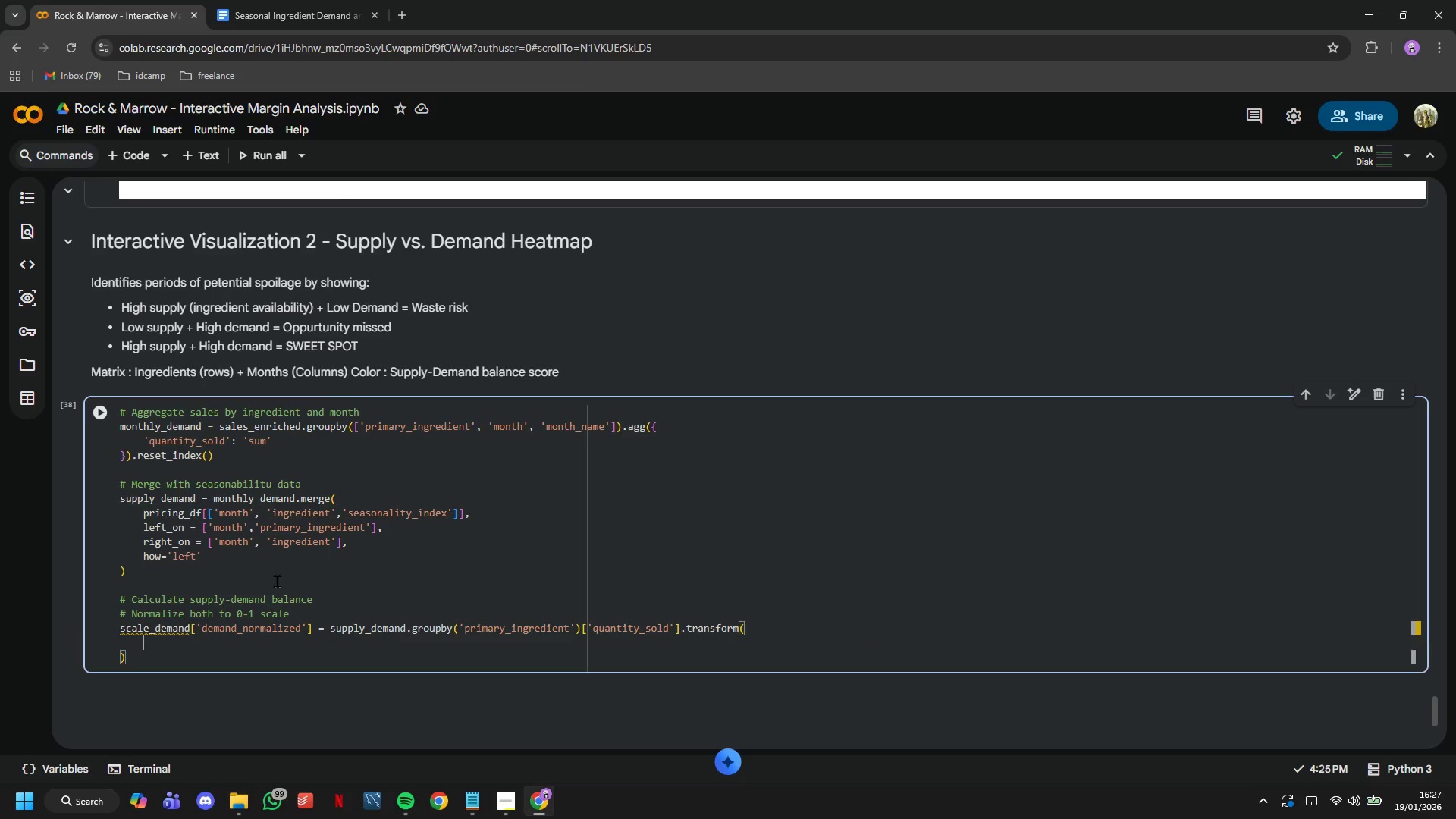 
key(Enter)
 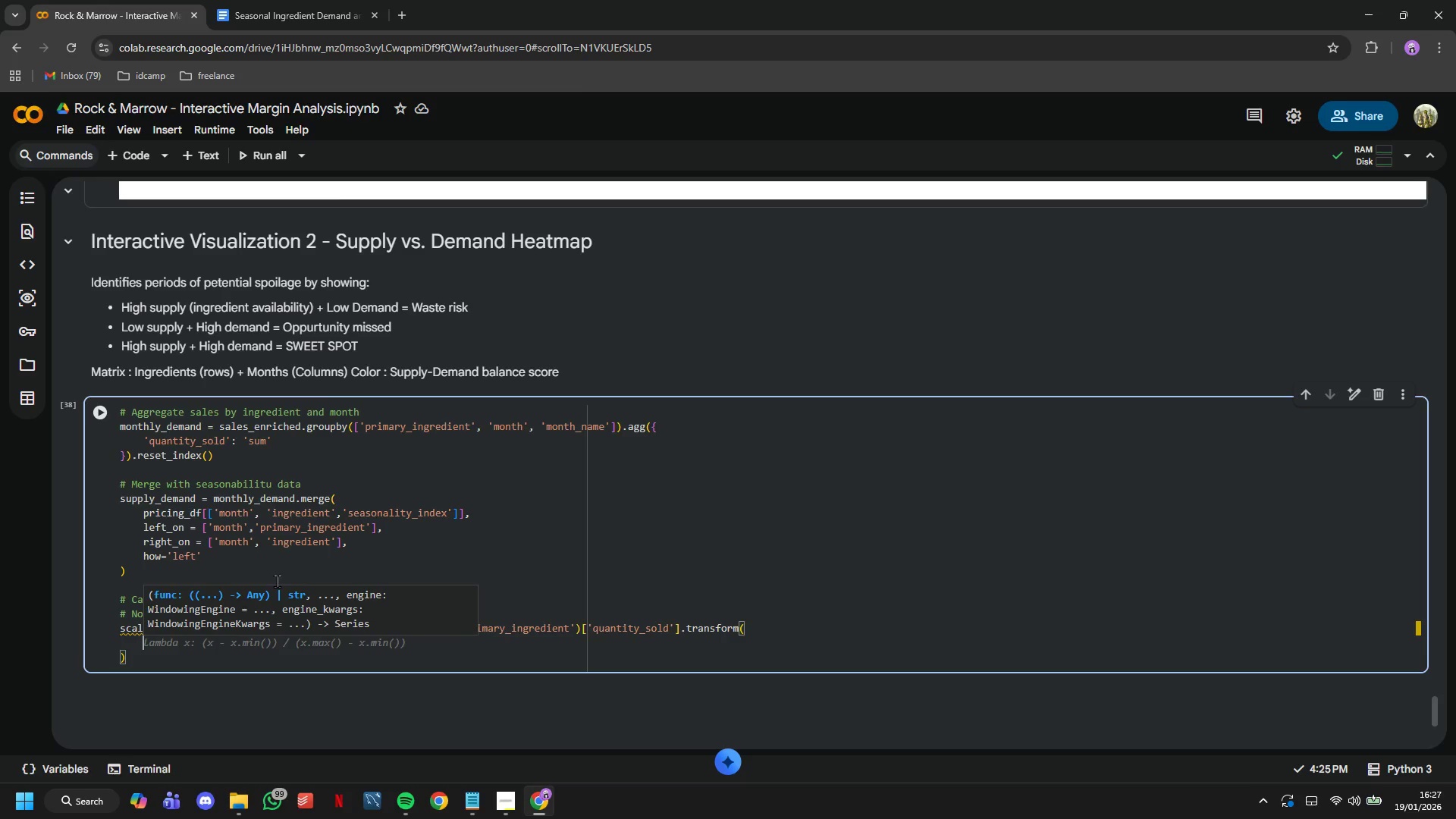 
type(lambda x: (x- x.min()
 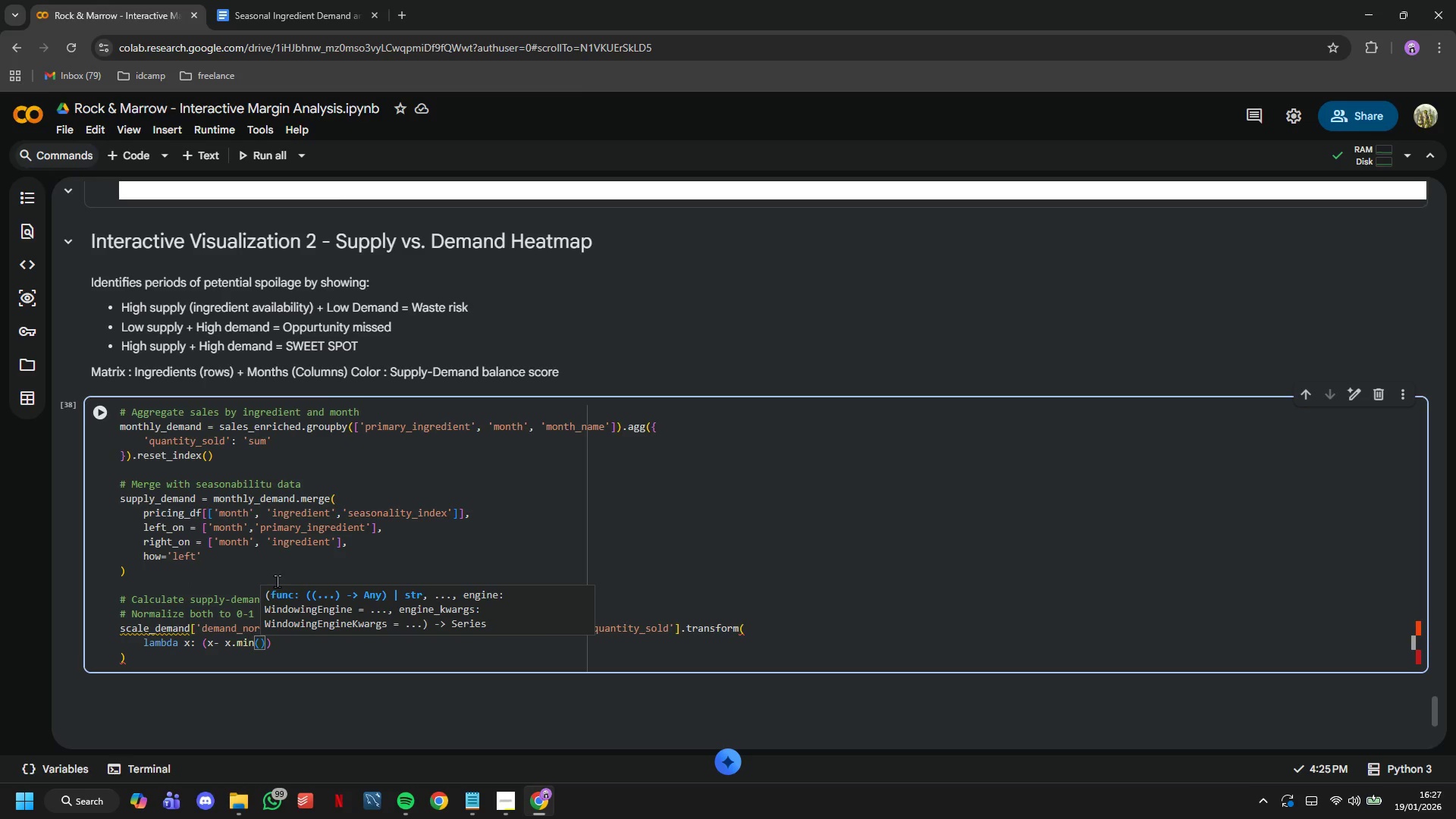 
key(ArrowRight)
 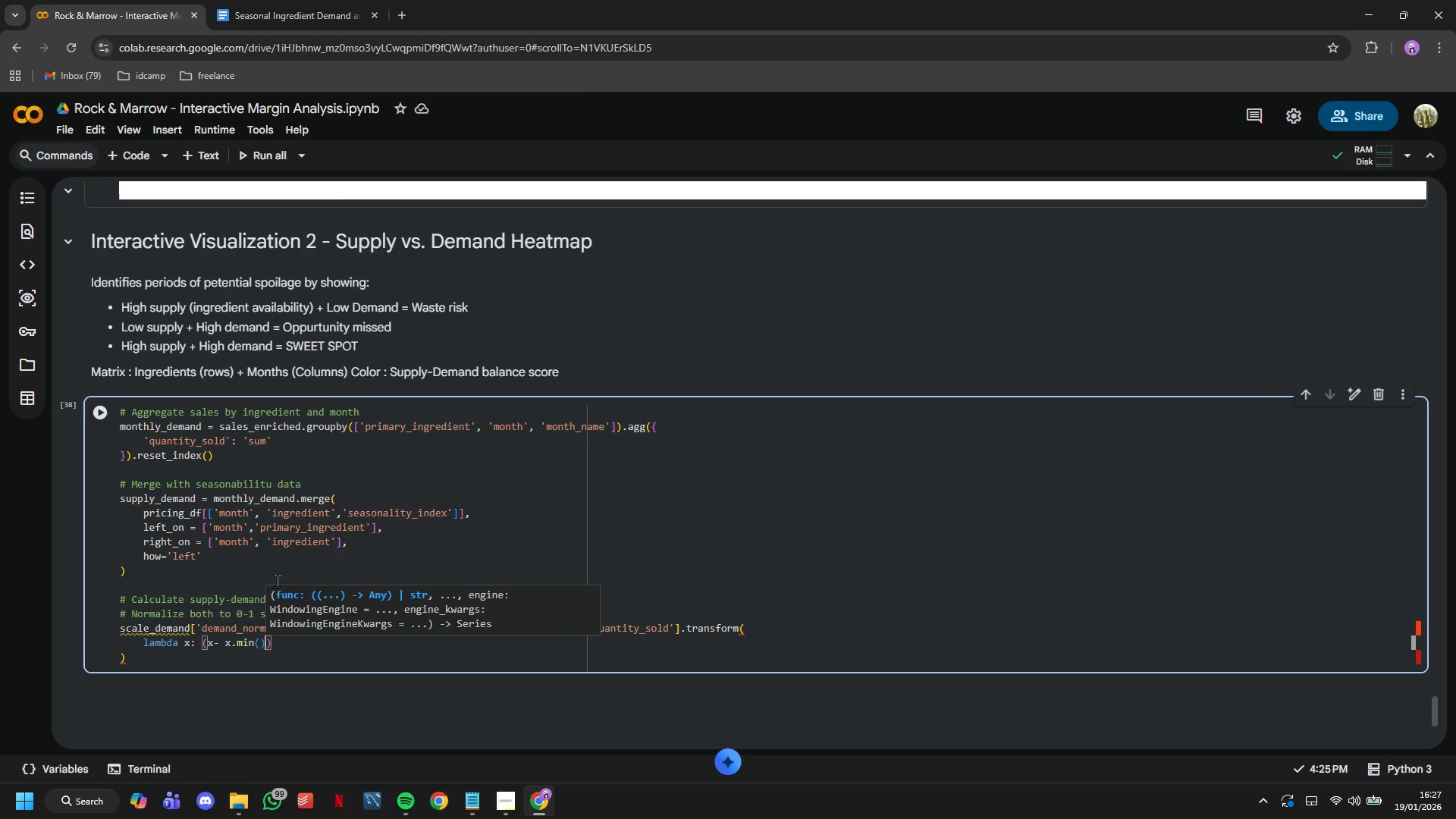 
key(ArrowRight)
 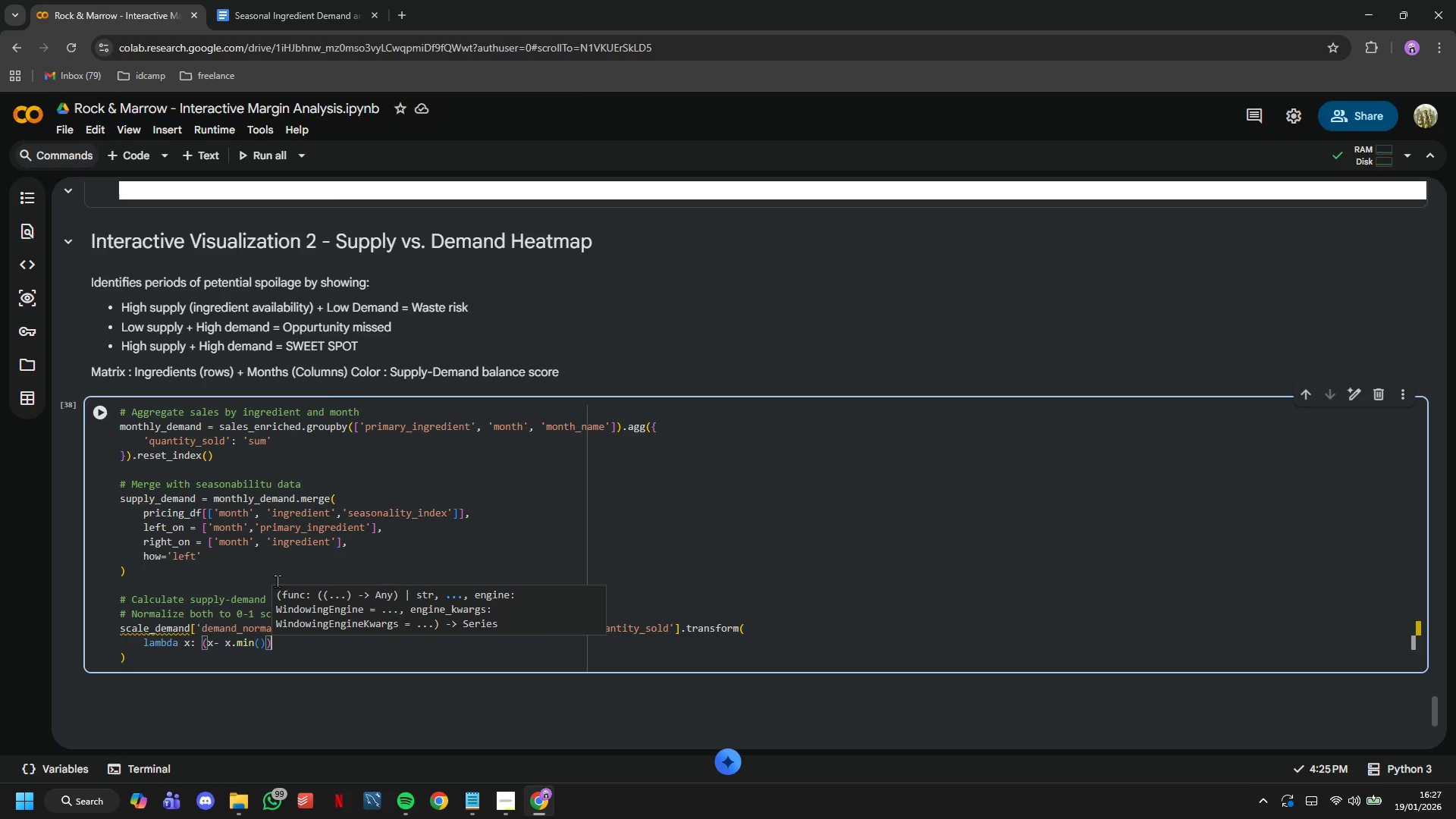 
key(Space)
 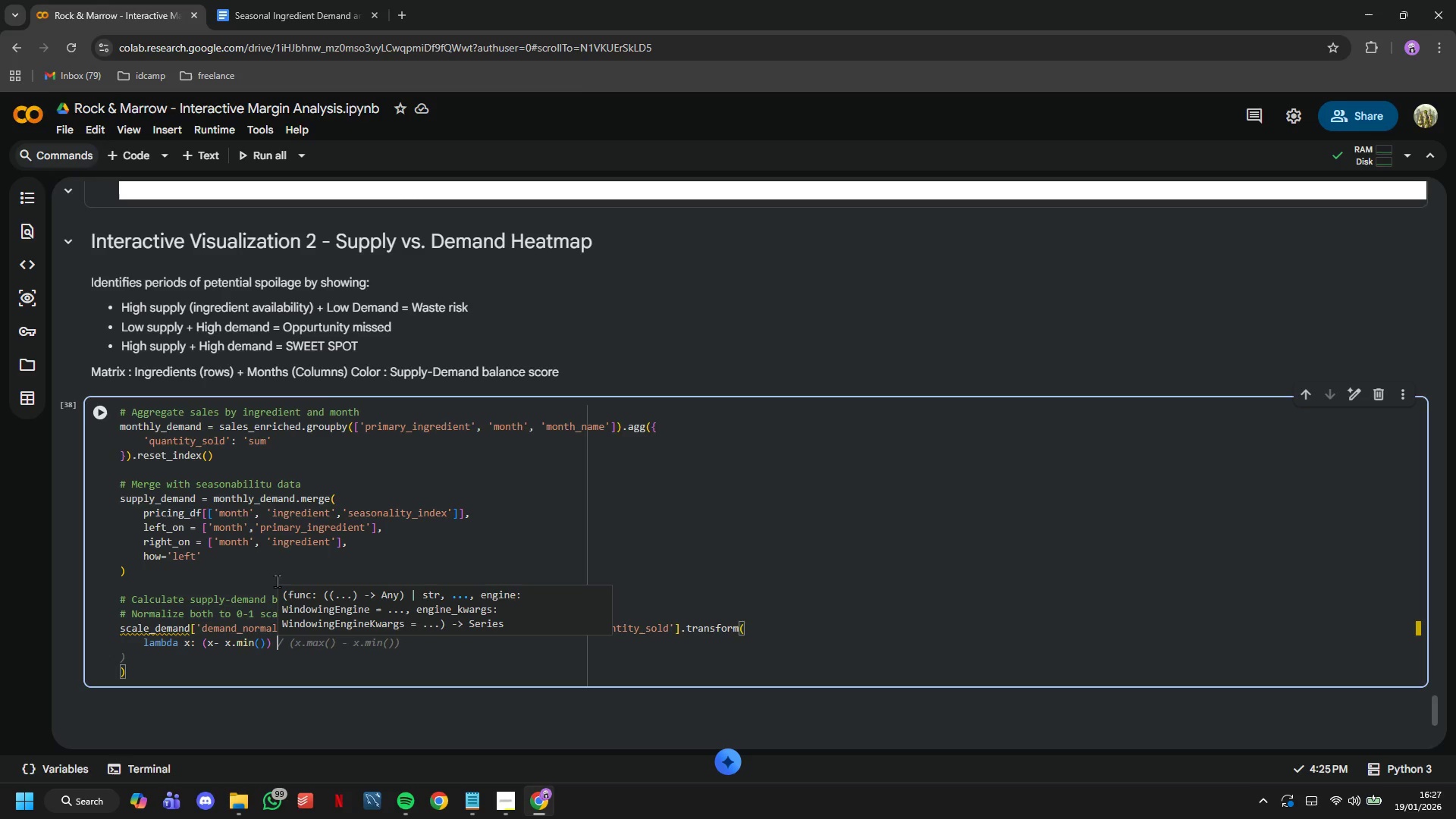 
key(Slash)
 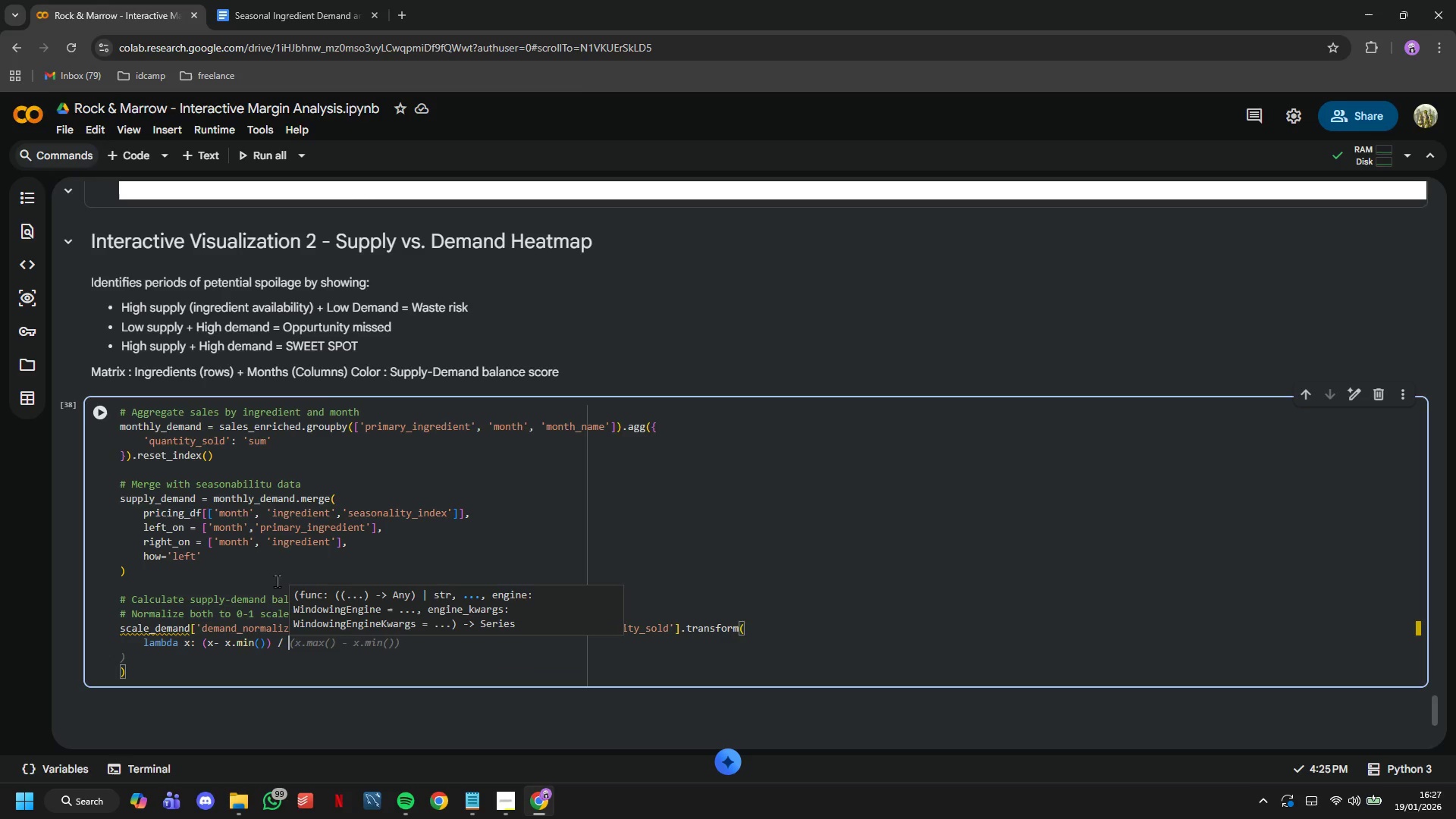 
key(Space)
 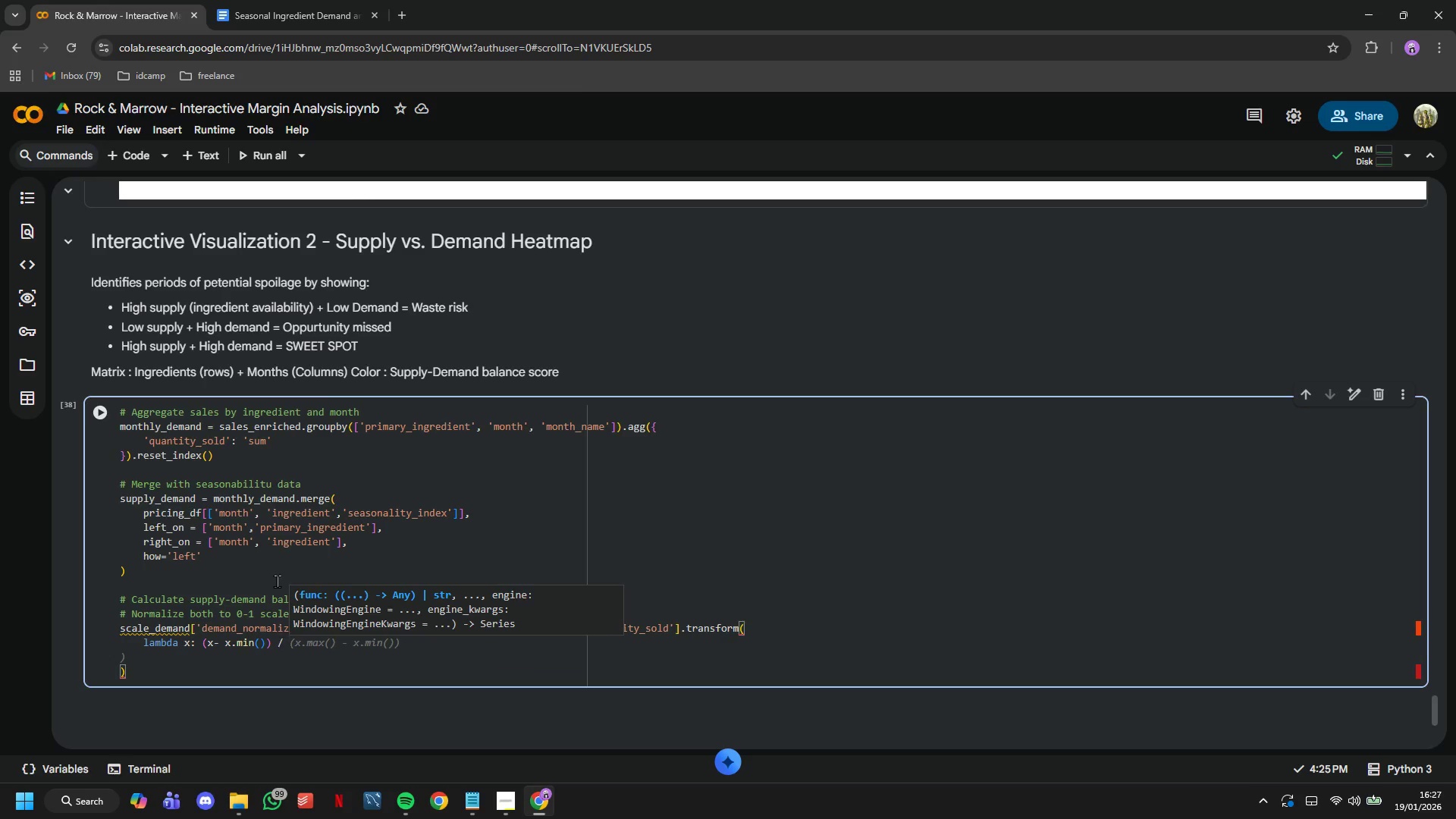 
hold_key(key=ShiftLeft, duration=0.38)
 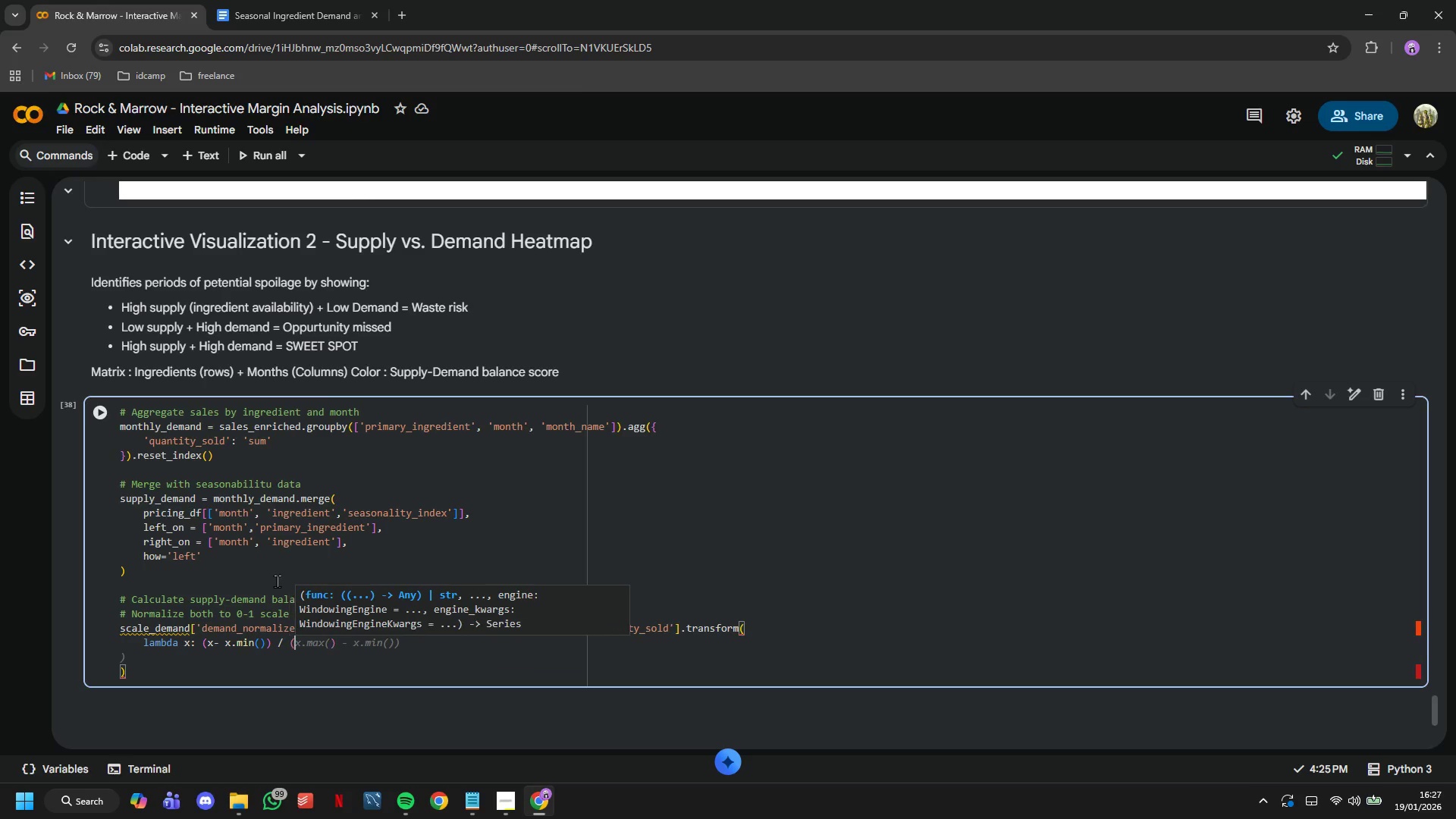 
type((x.max()
 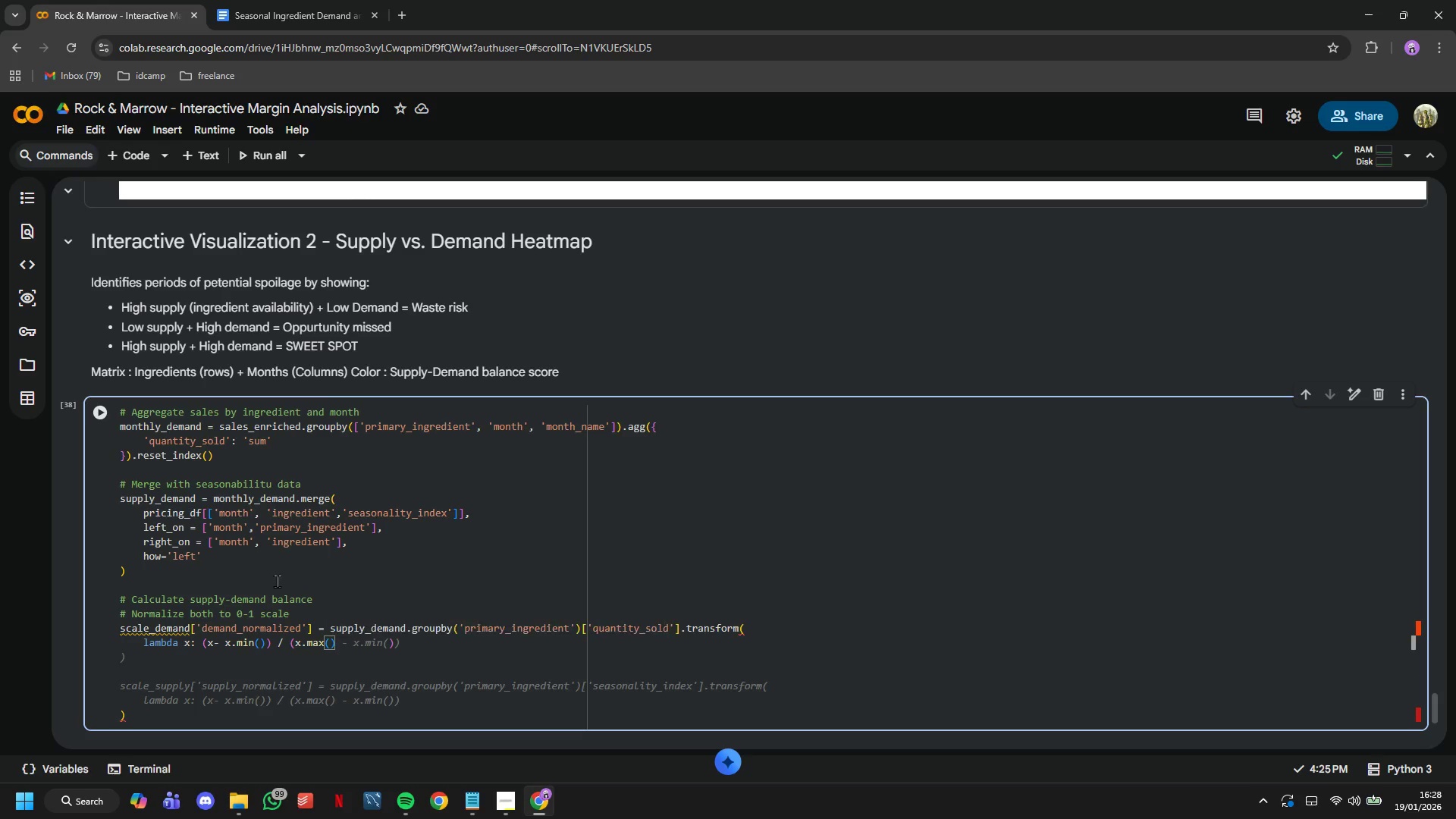 
key(ArrowRight)
 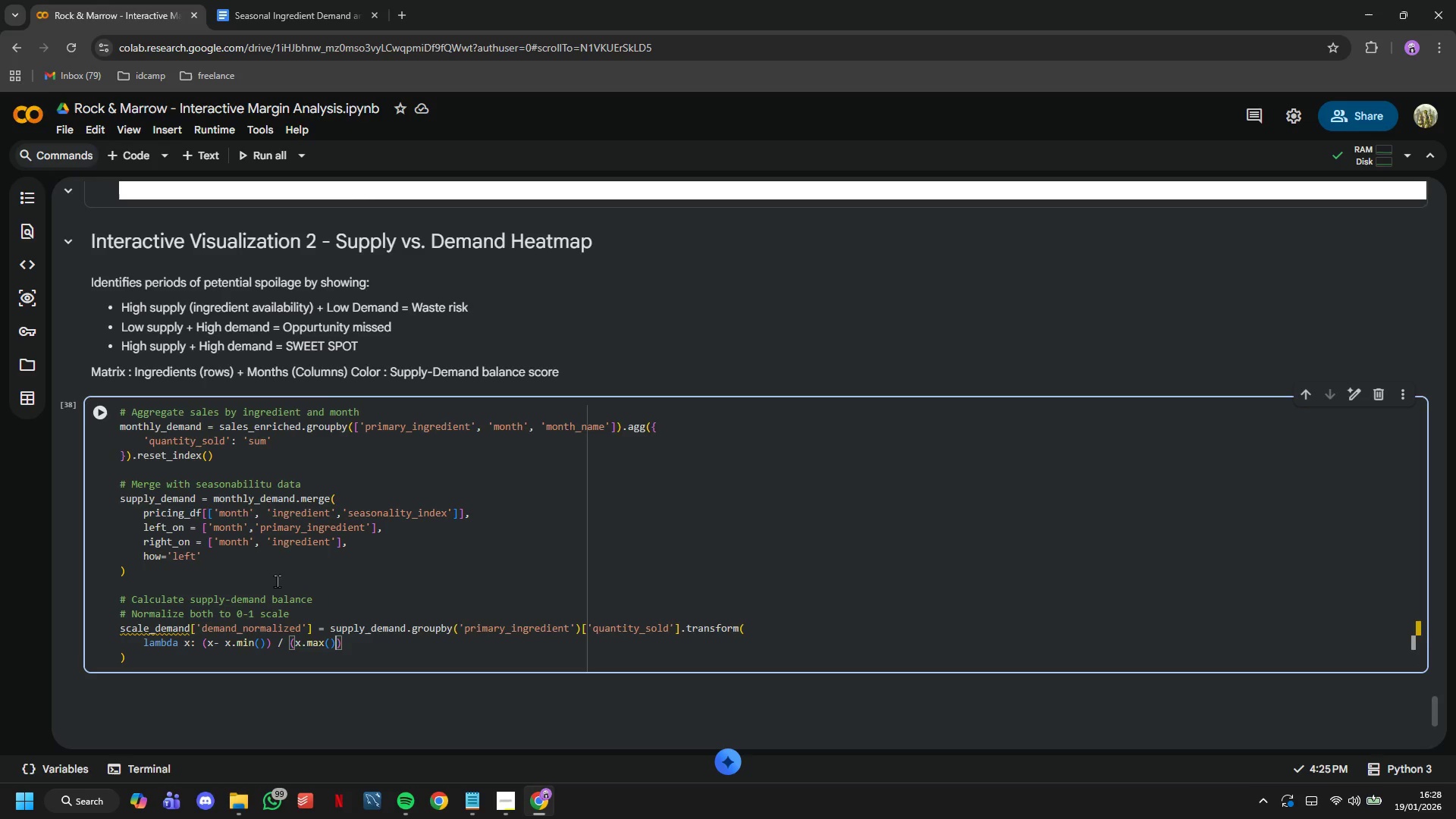 
type( - x.min()
 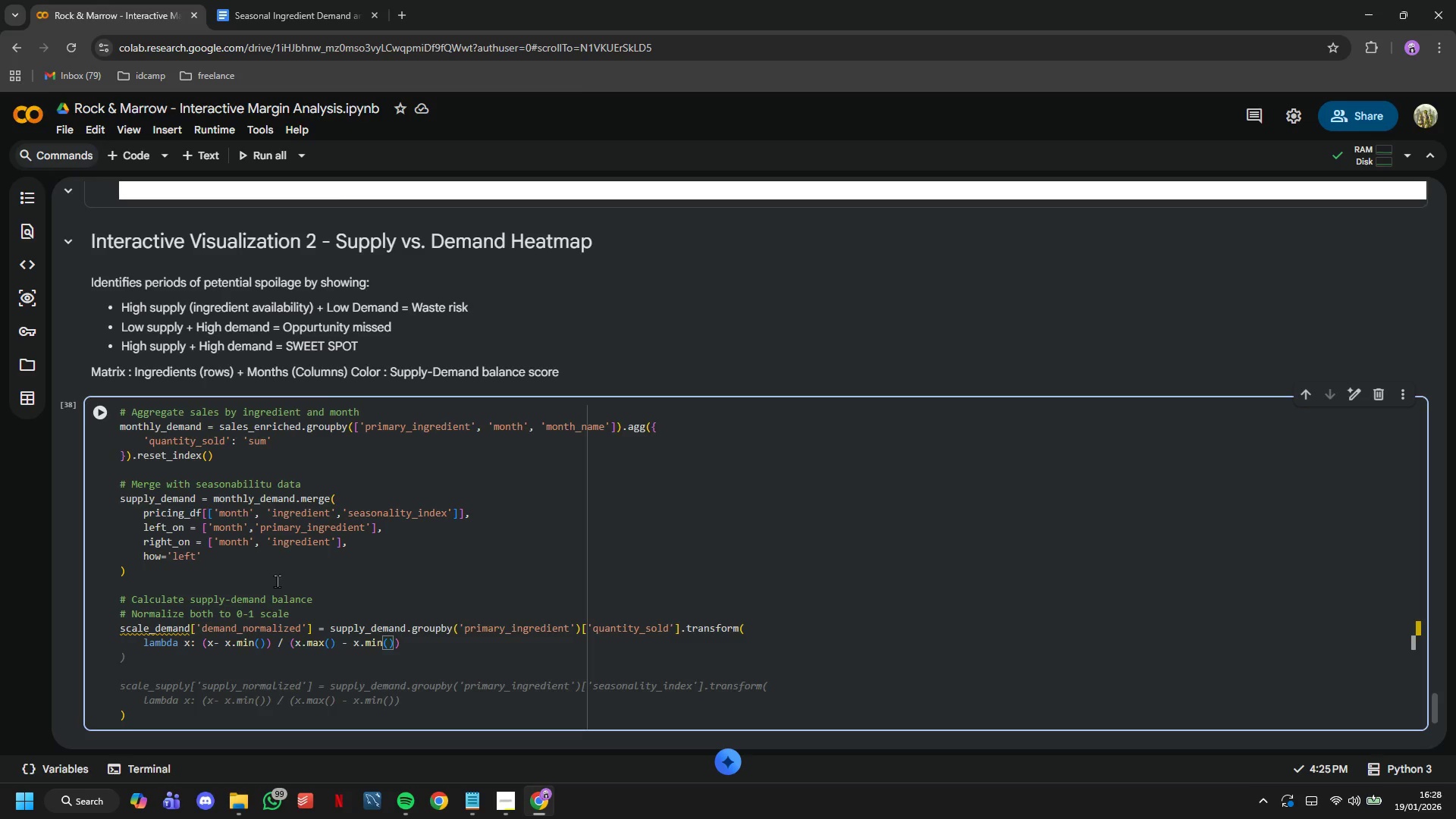 
key(ArrowRight)
 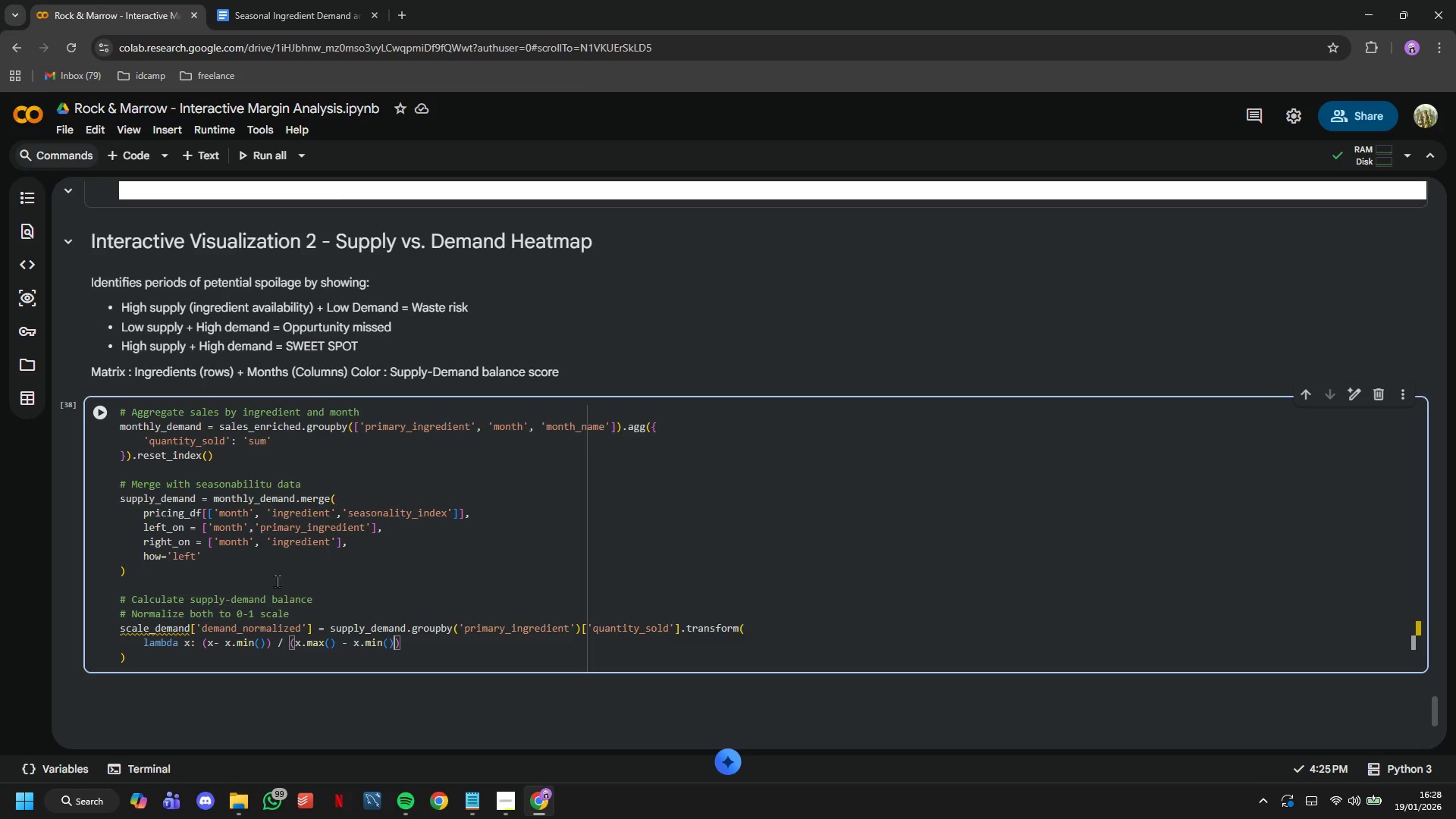 
key(ArrowRight)
 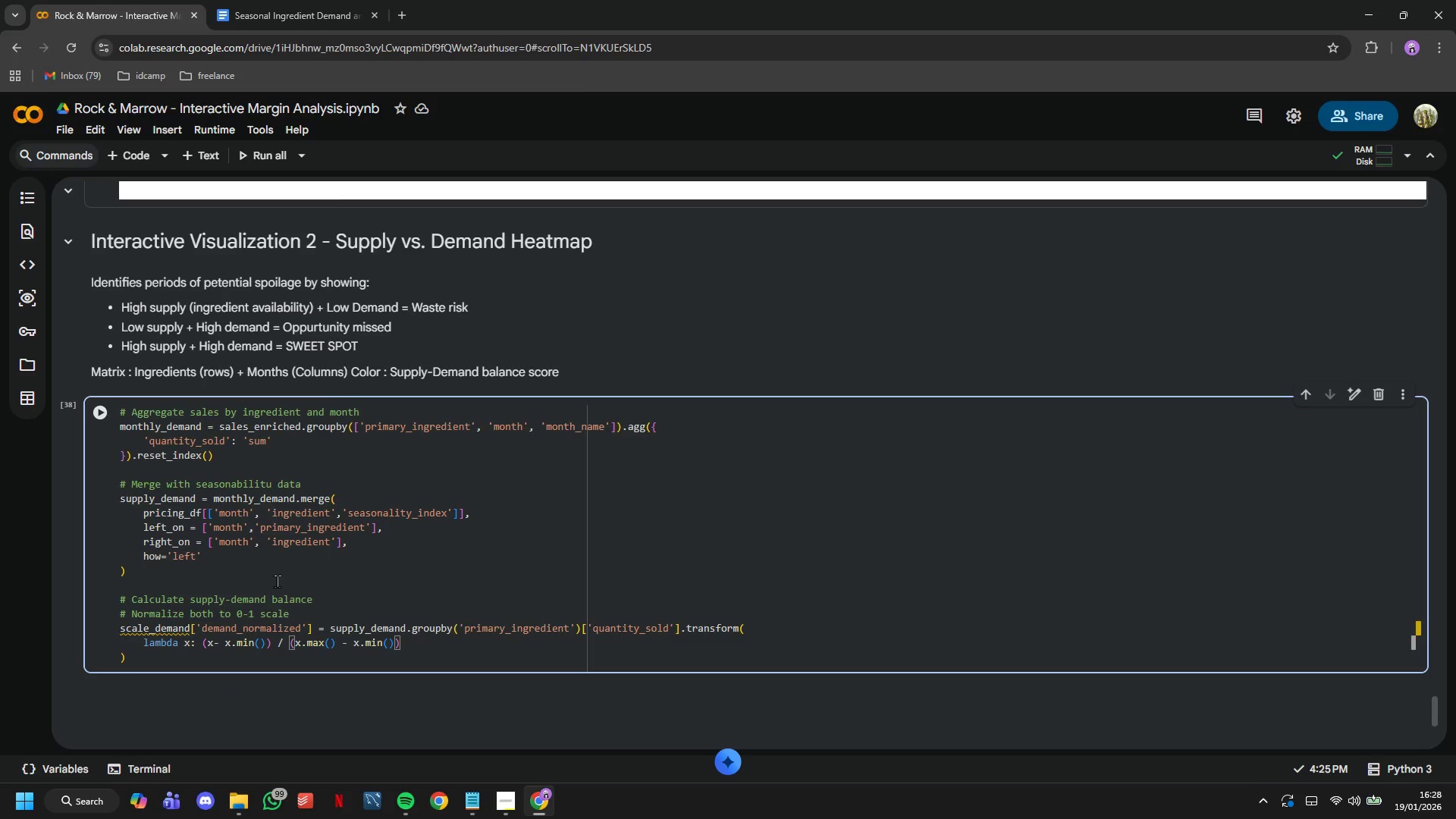 
type( if x.max()
 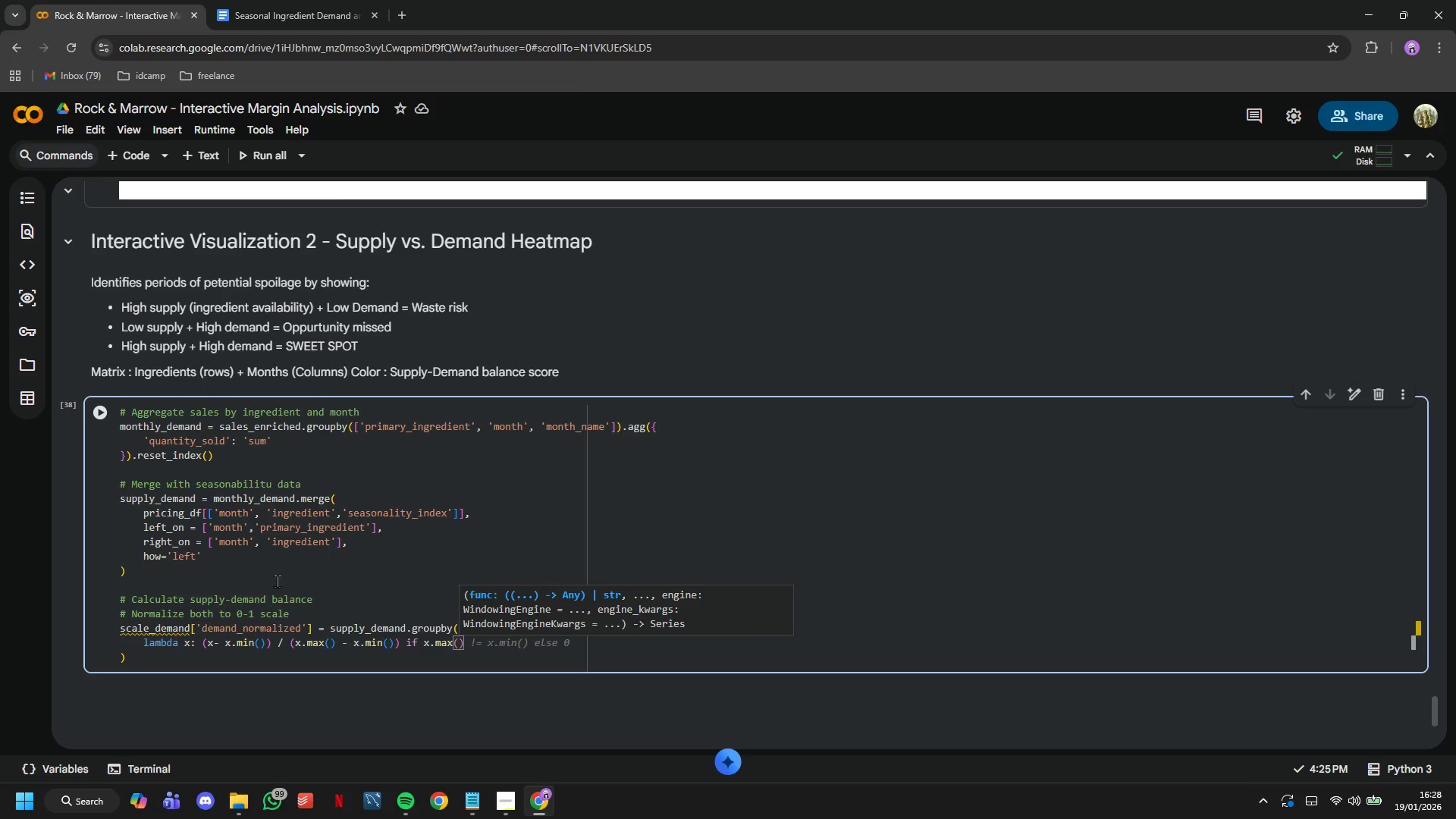 
key(ArrowRight)
 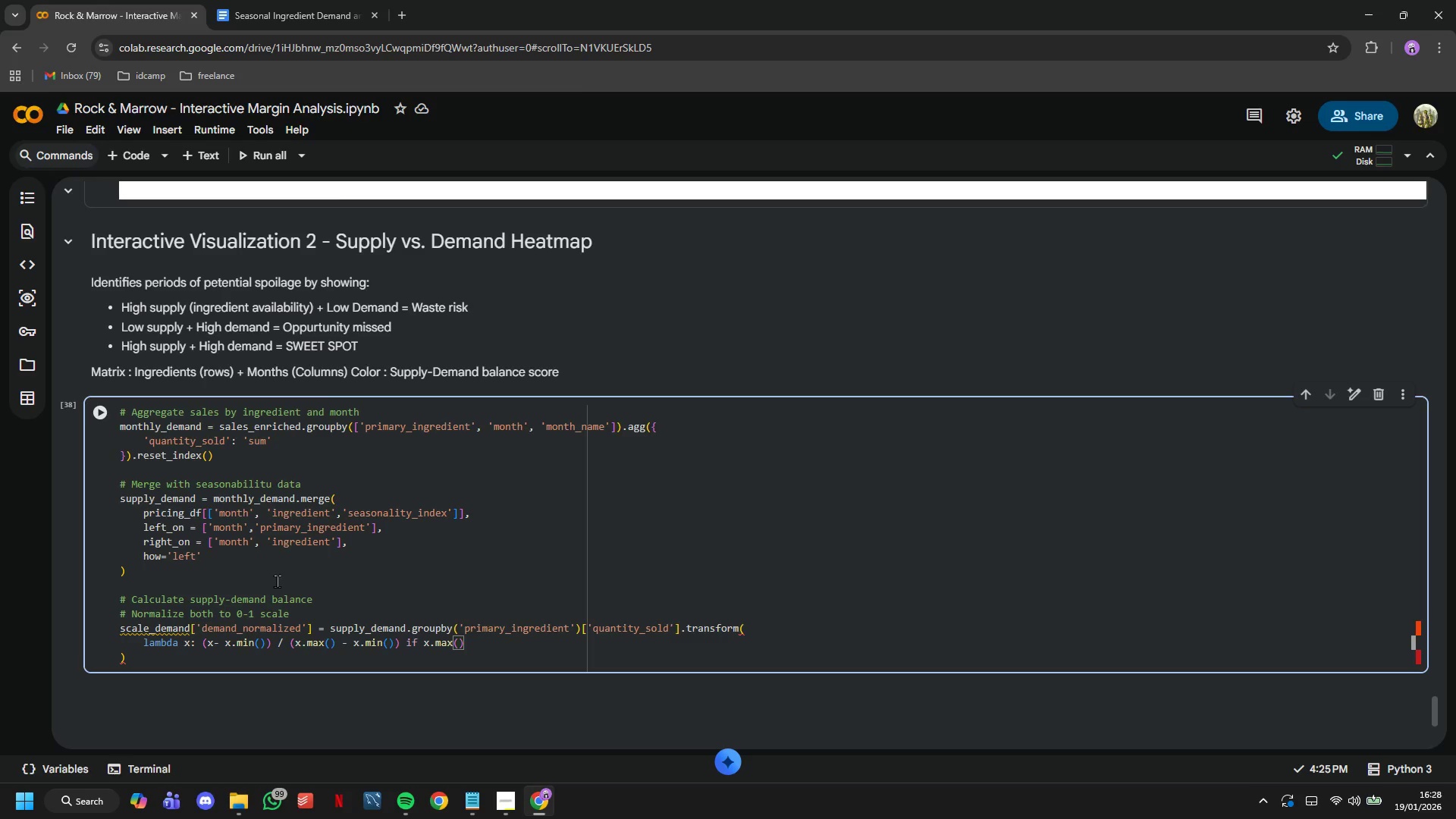 
type( > x.min()
 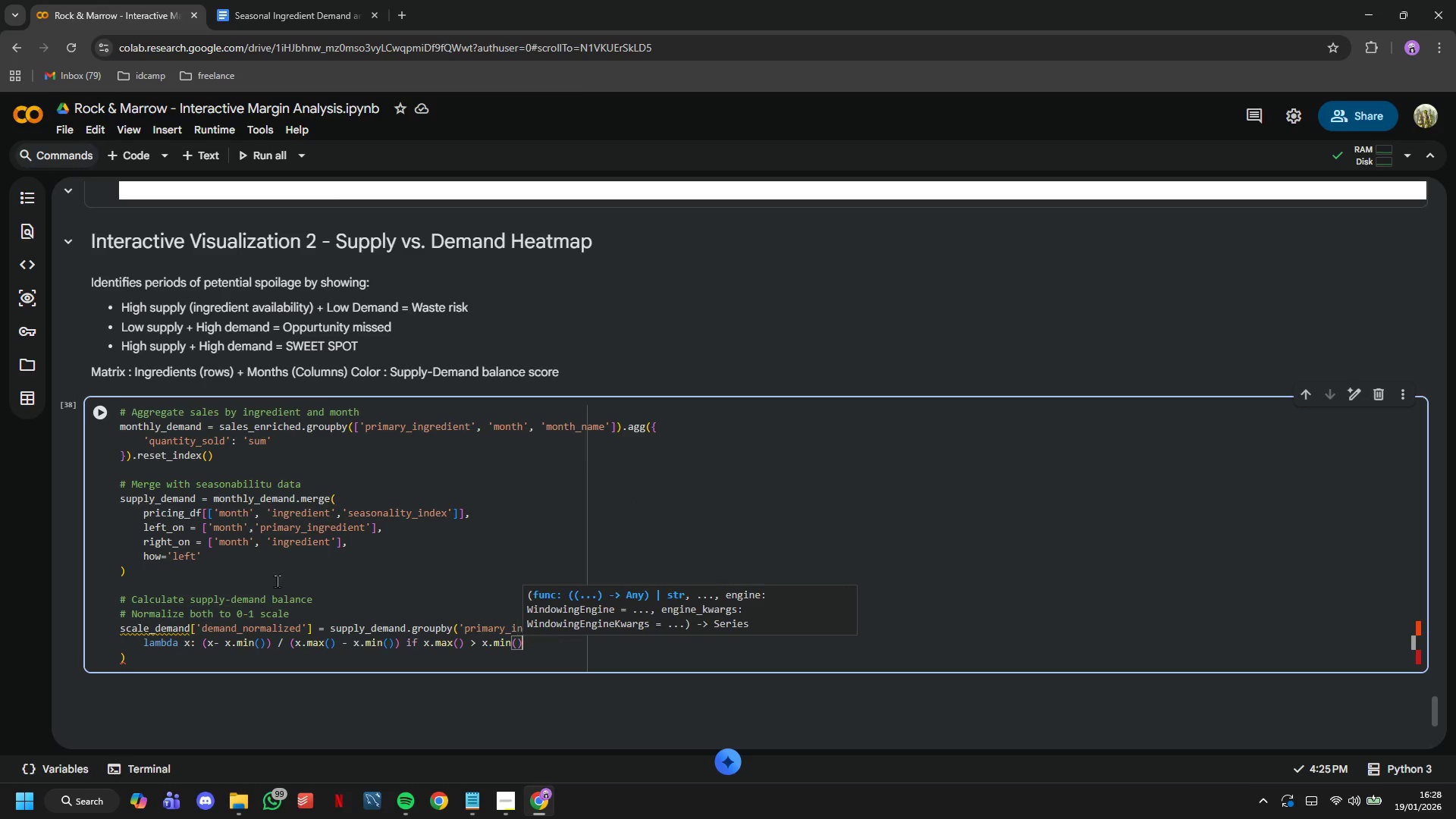 
 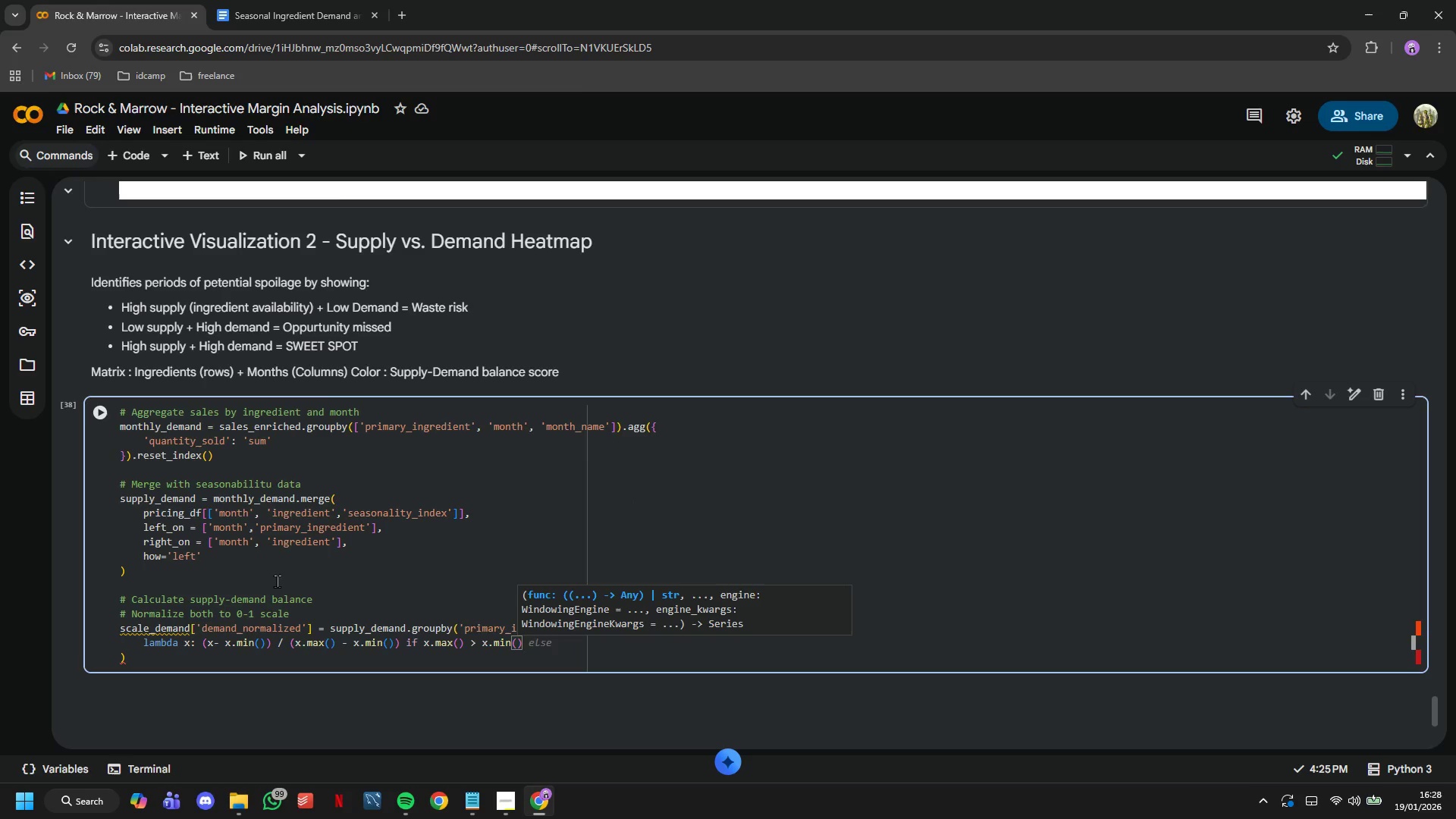 
key(ArrowRight)
 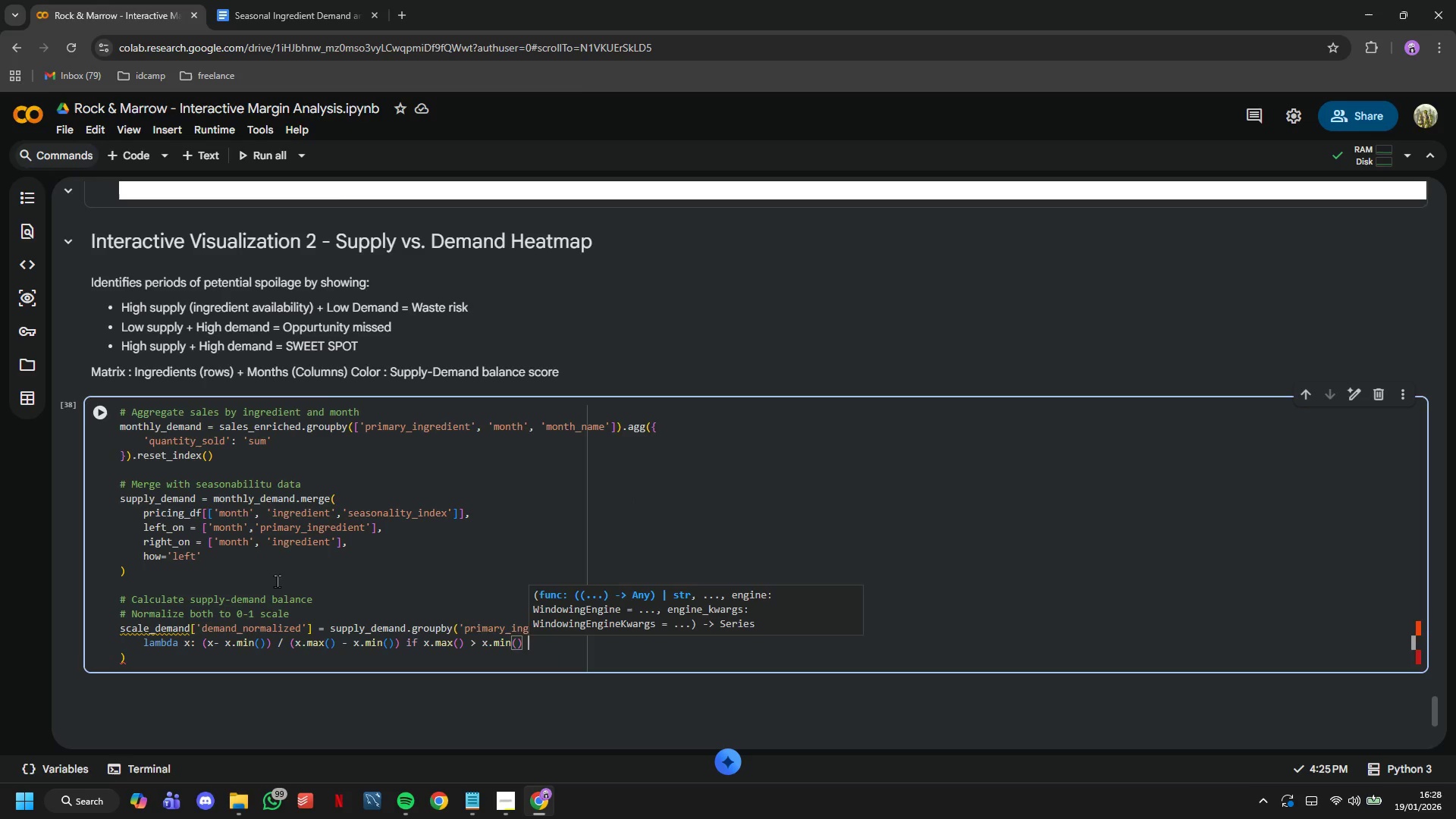 
type( else 0.5)
 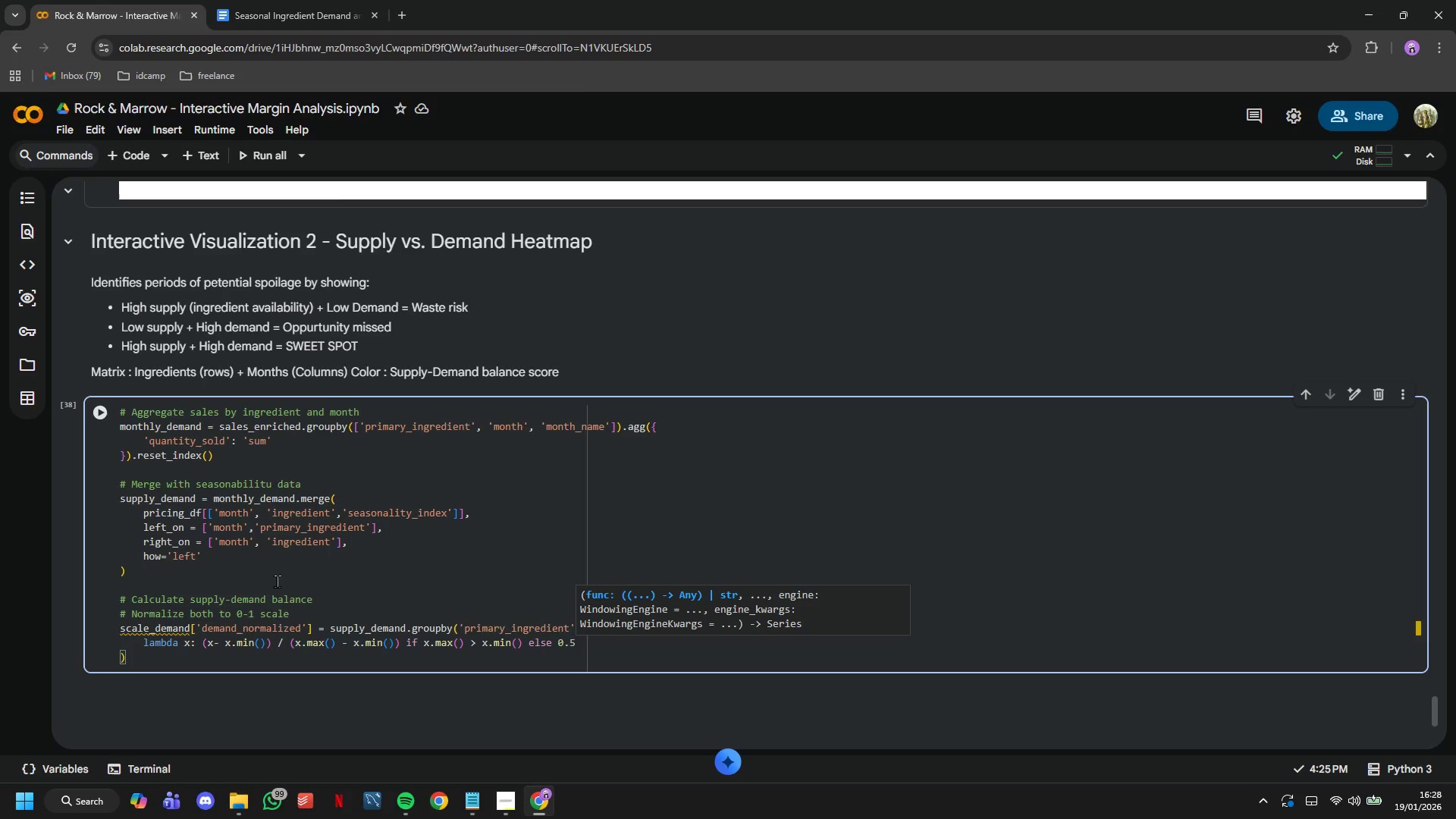 
key(ArrowDown)
 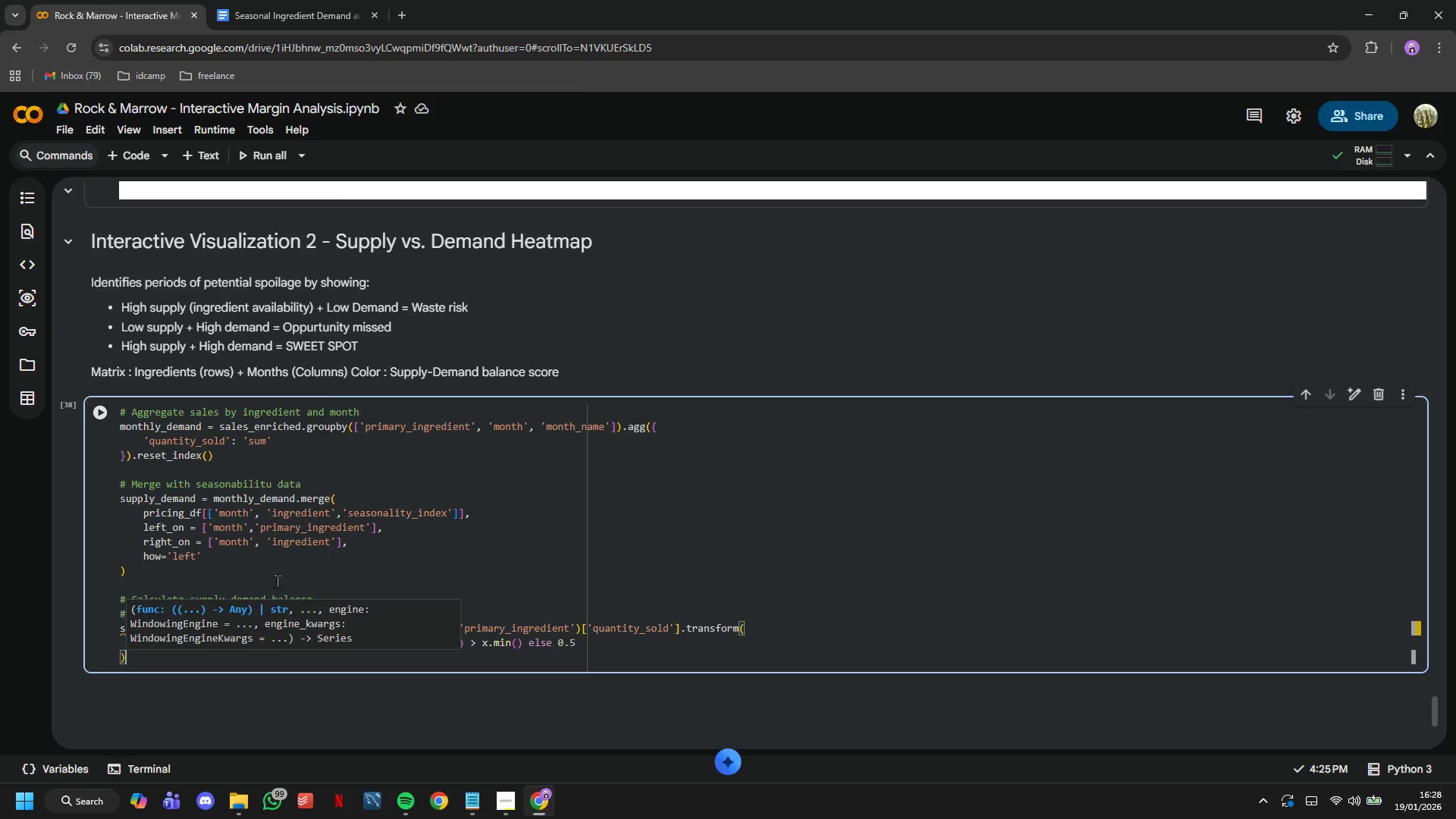 
key(ArrowDown)
 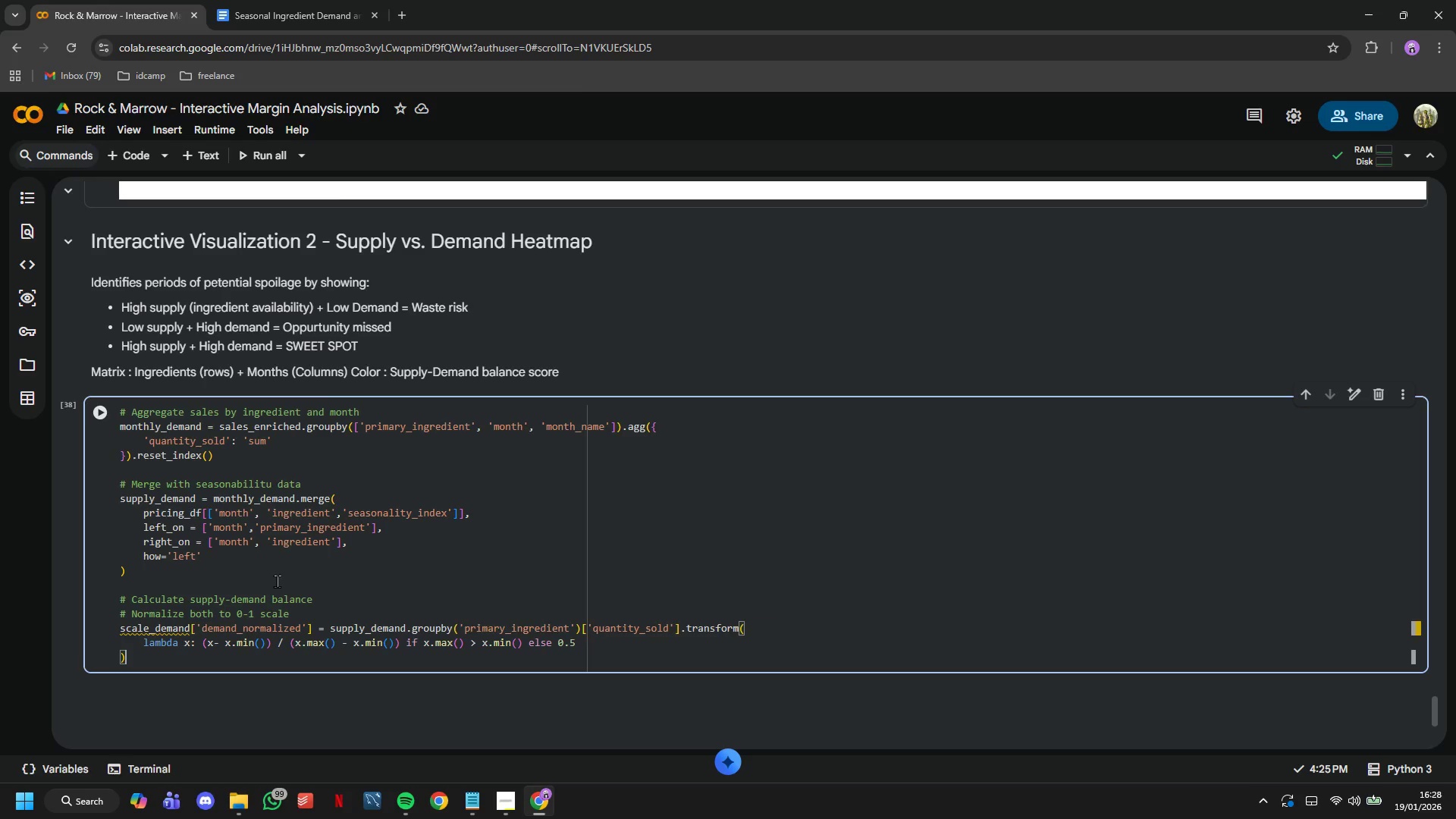 
key(Enter)
 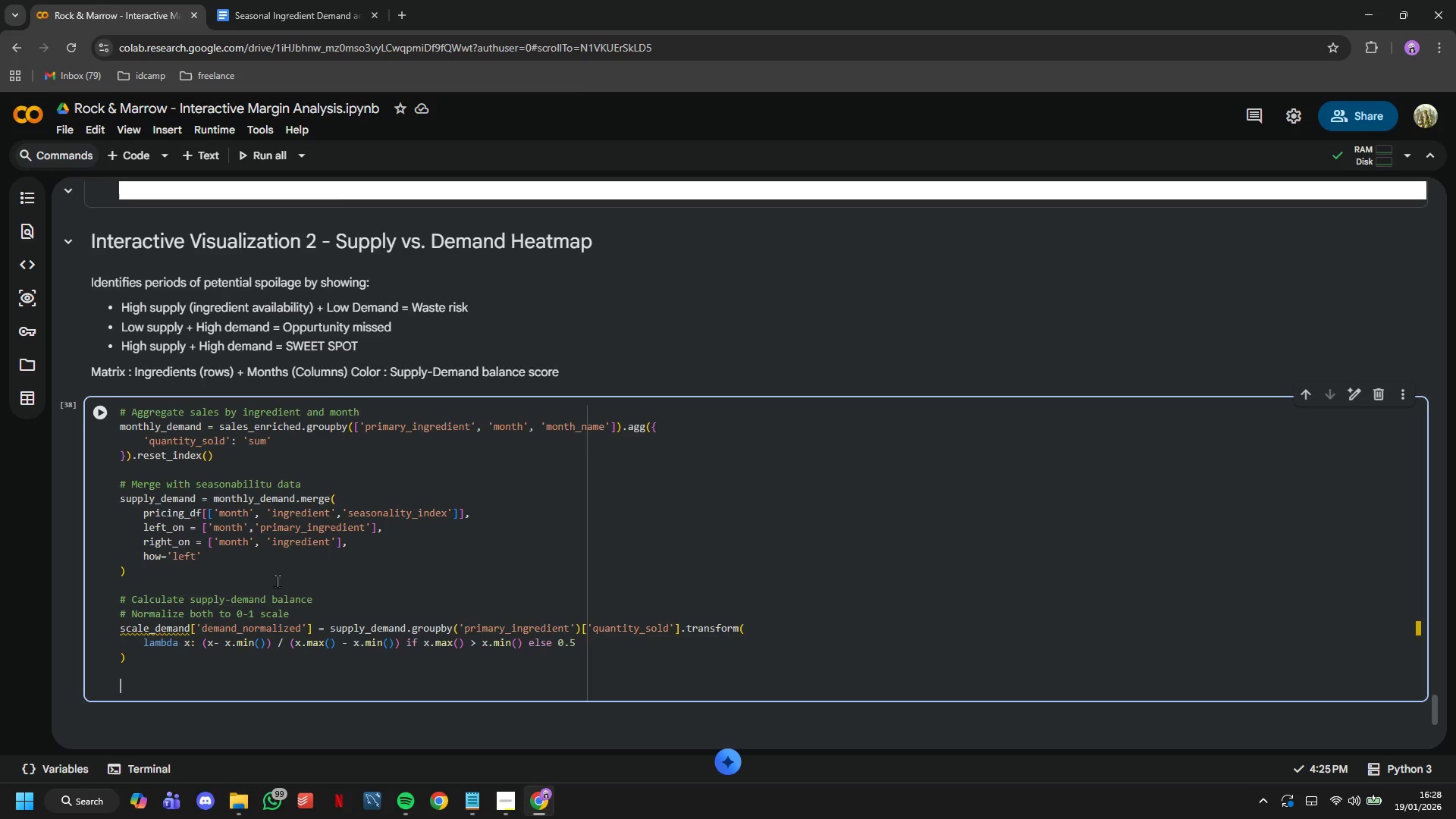 
key(Enter)
 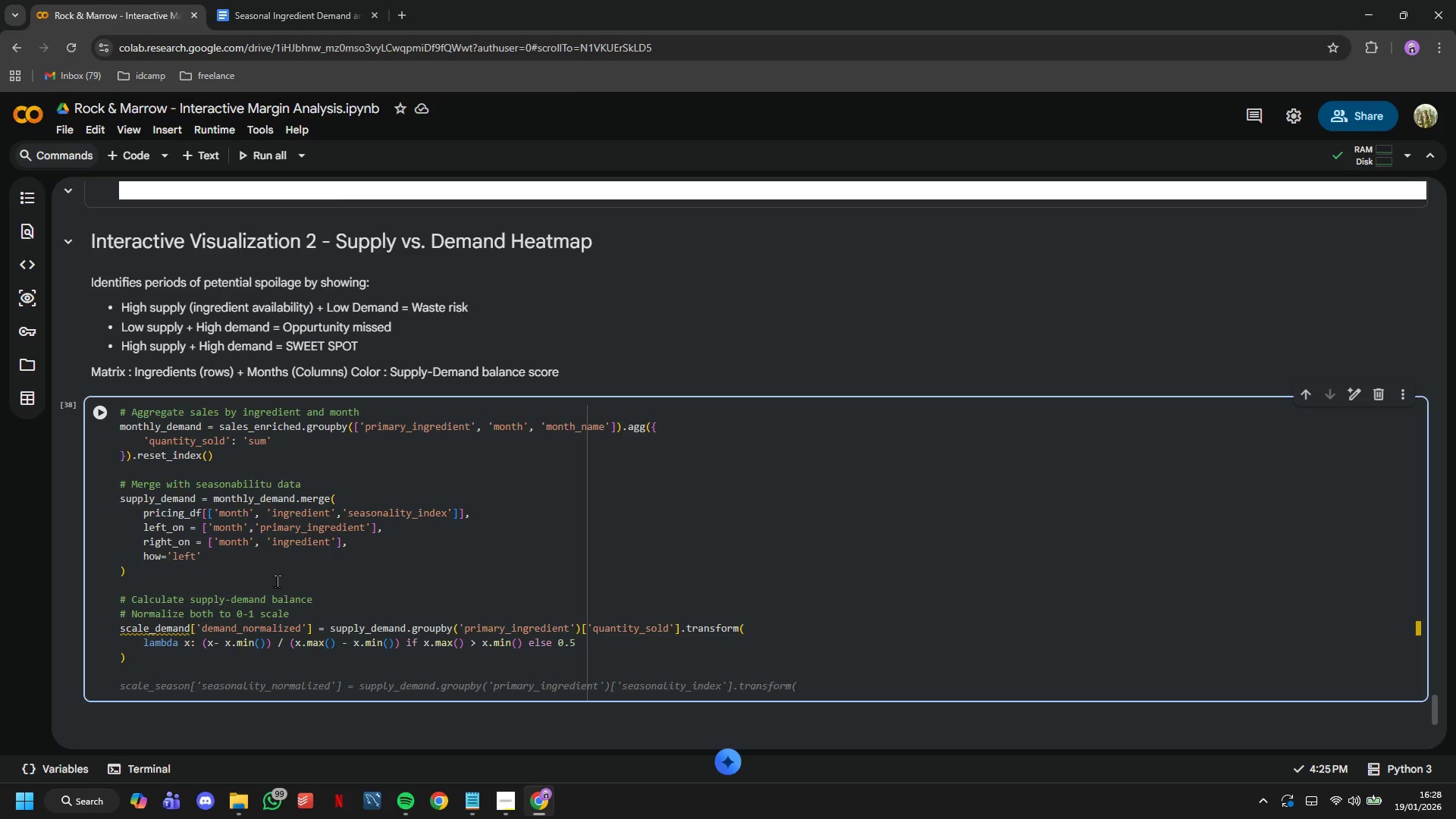 
type(supply_demand[)
 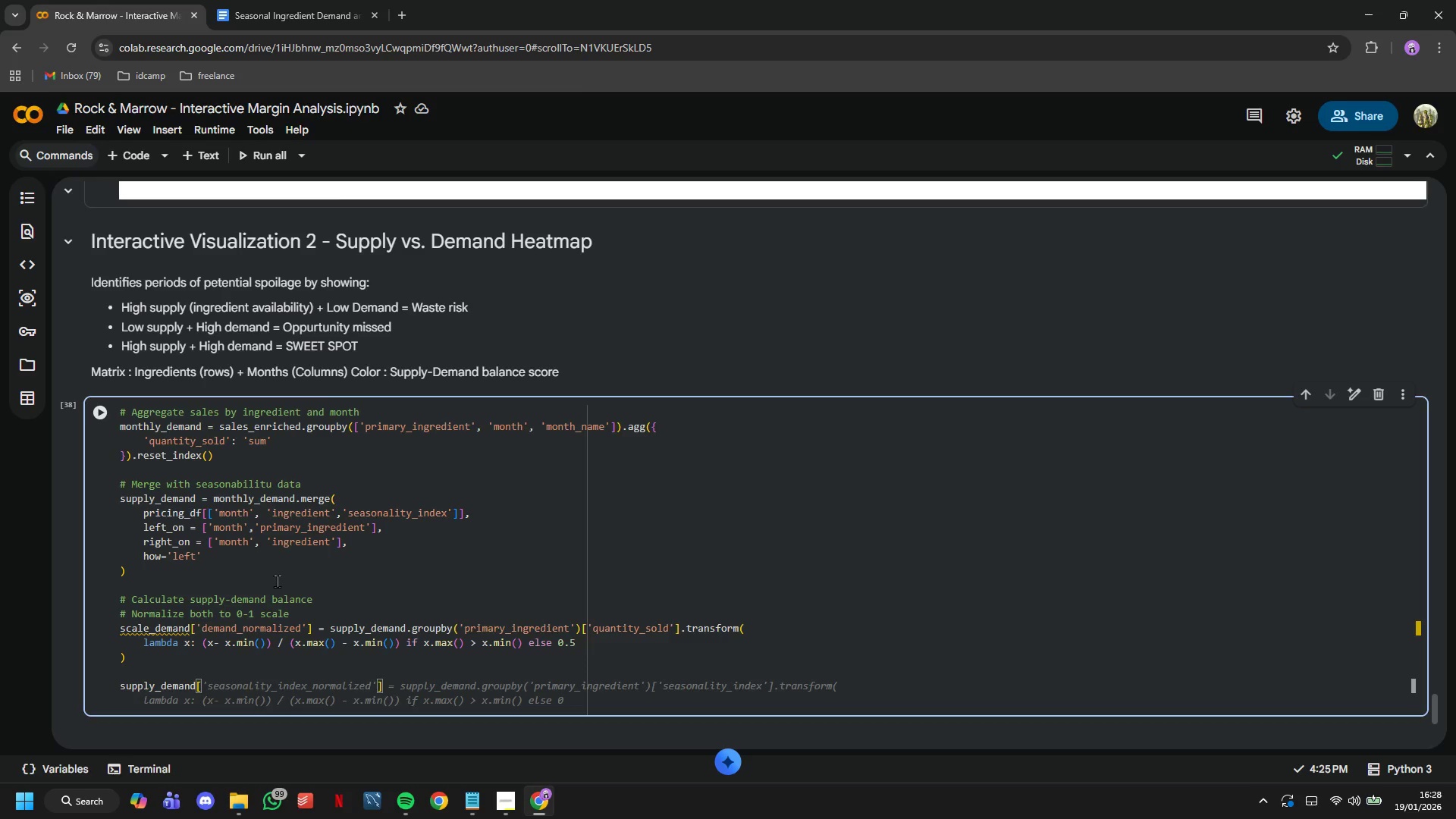 
left_click([502, 799])